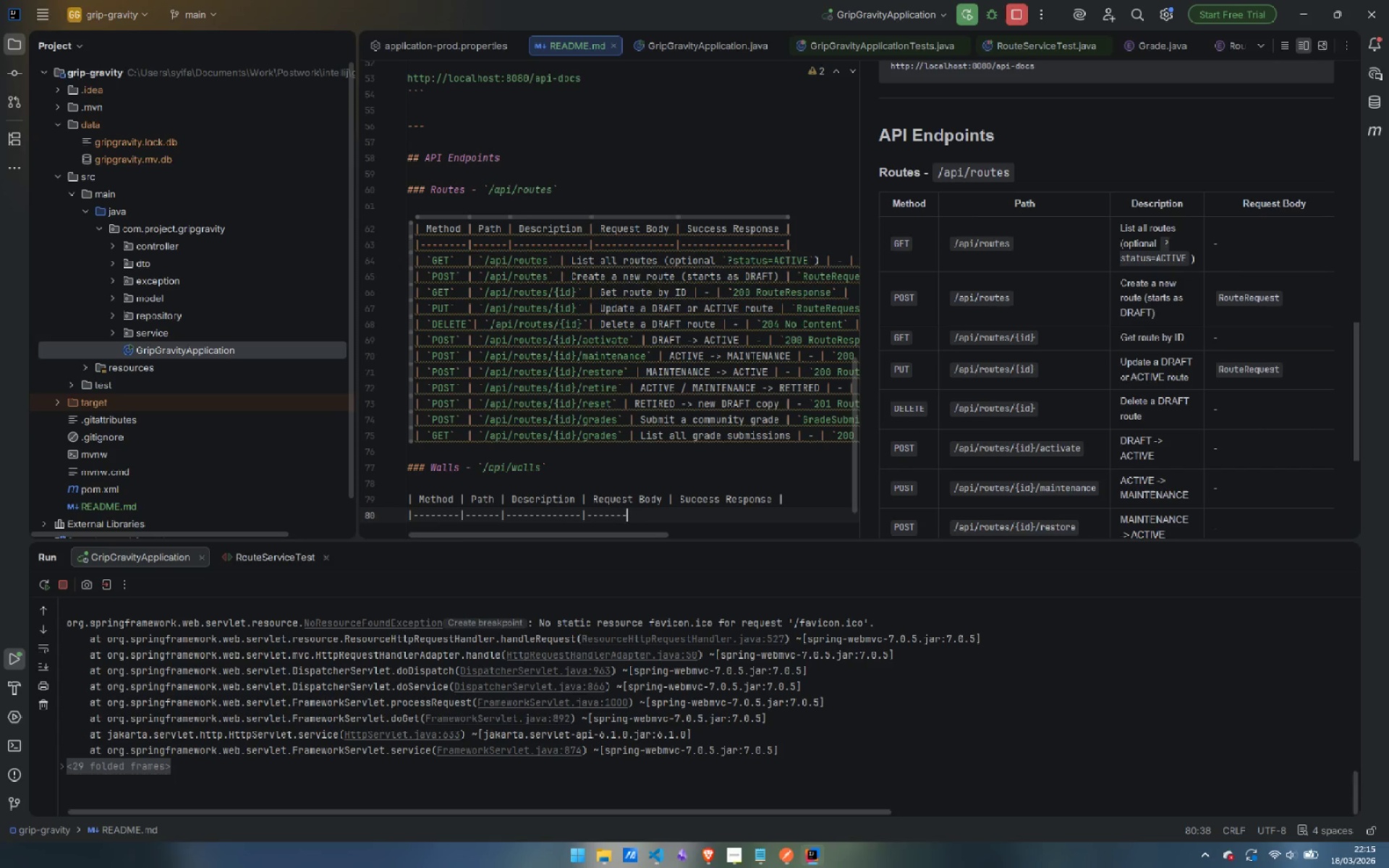 
key(Minus)
 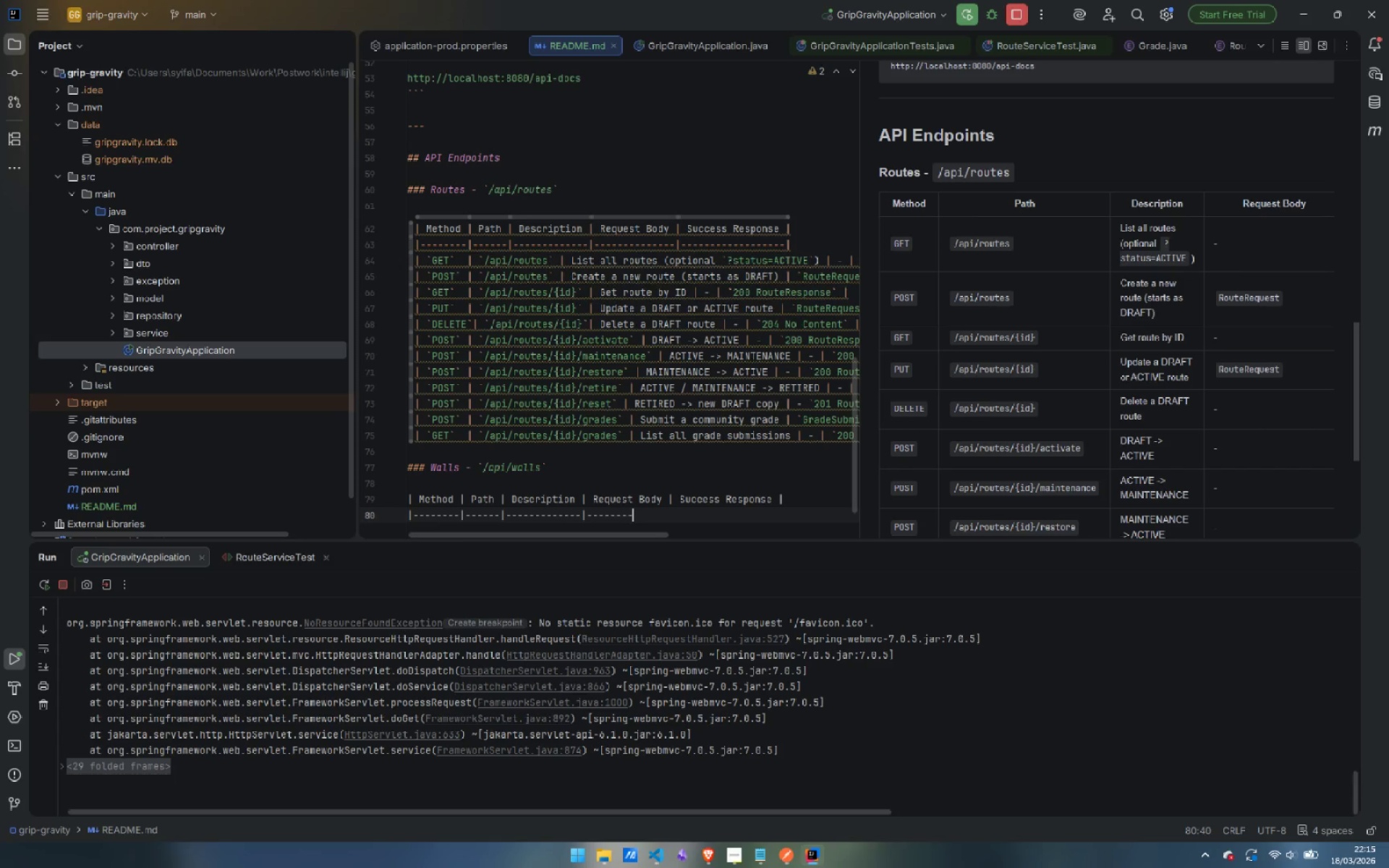 
key(Minus)
 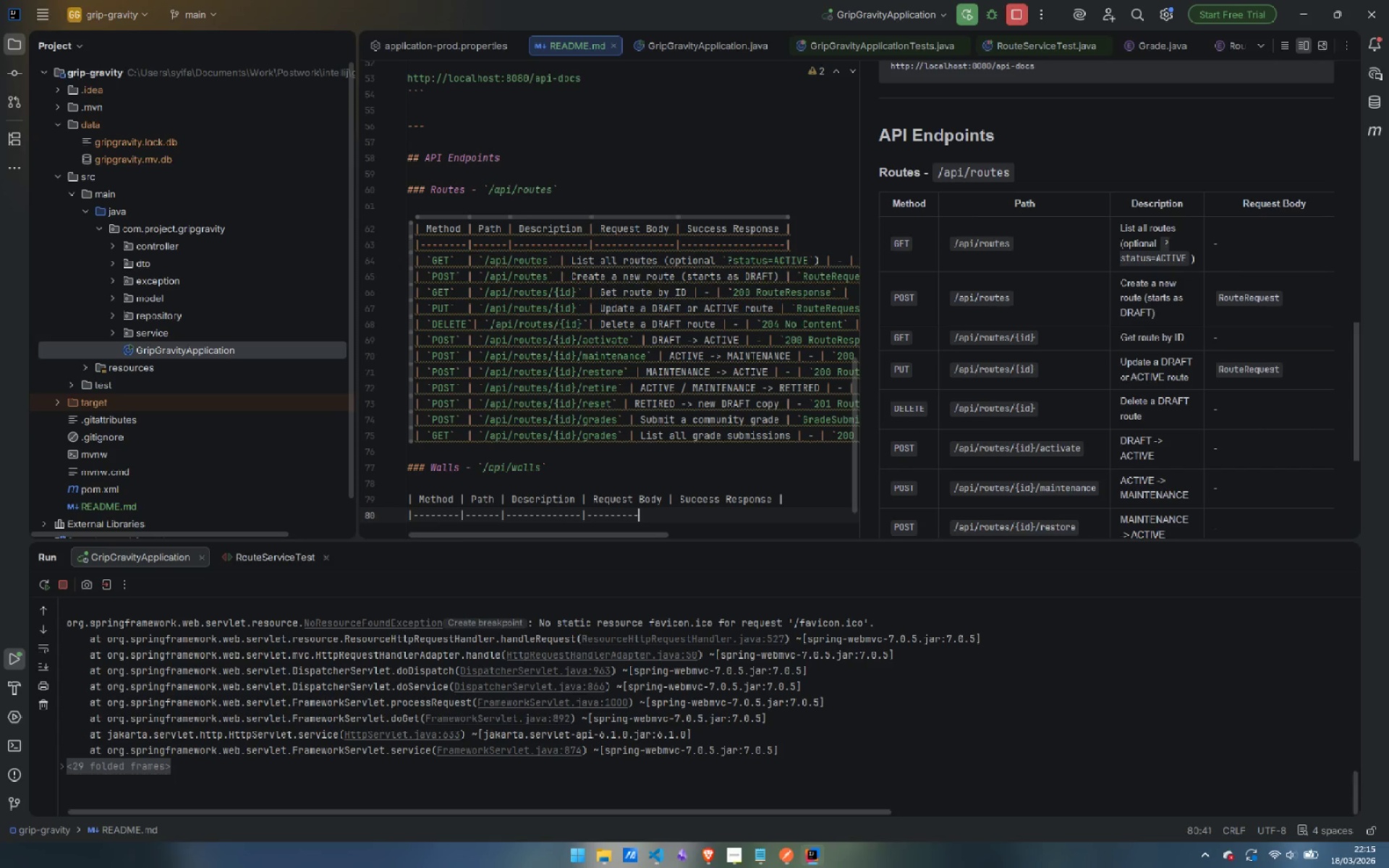 
key(Minus)
 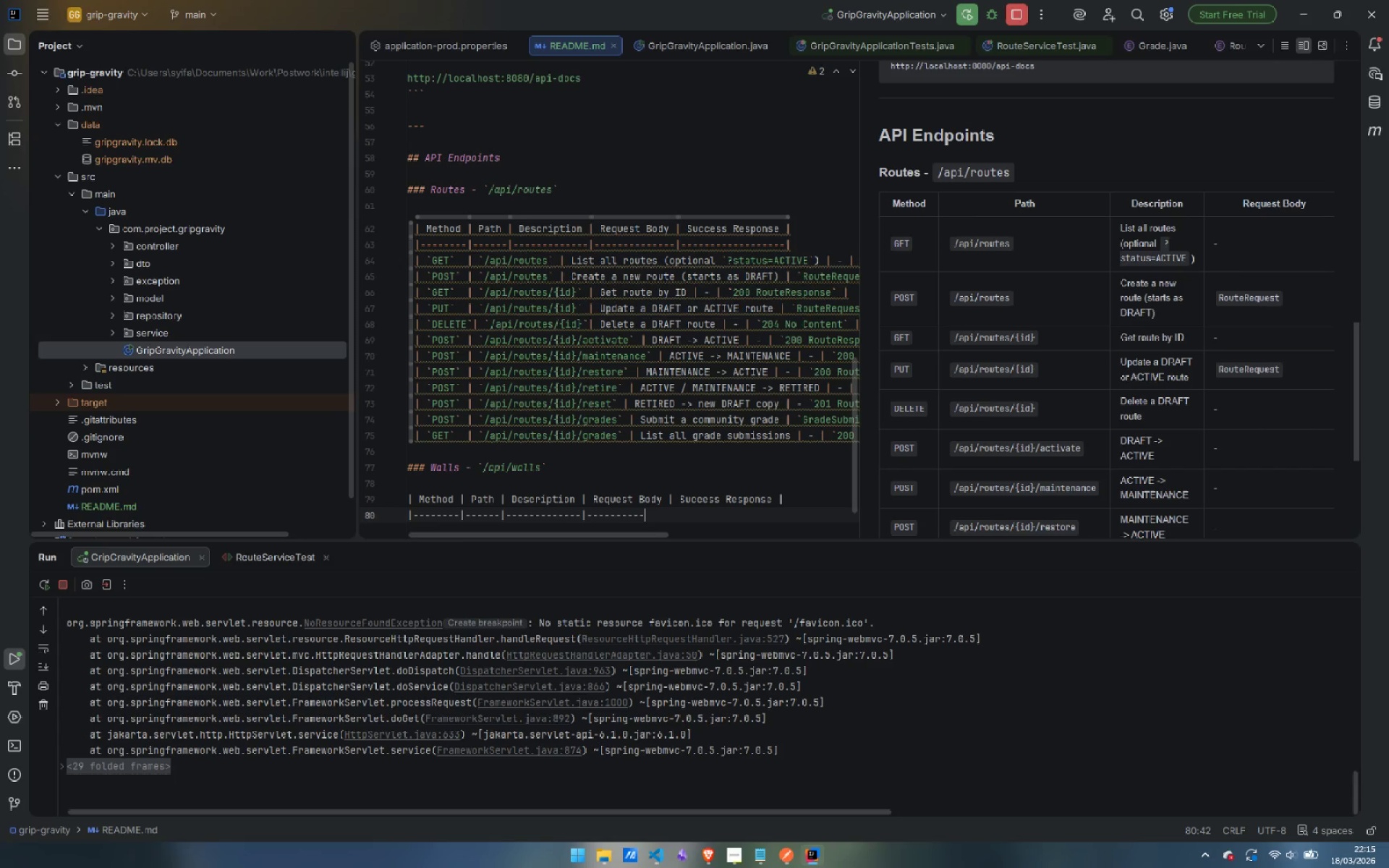 
key(Minus)
 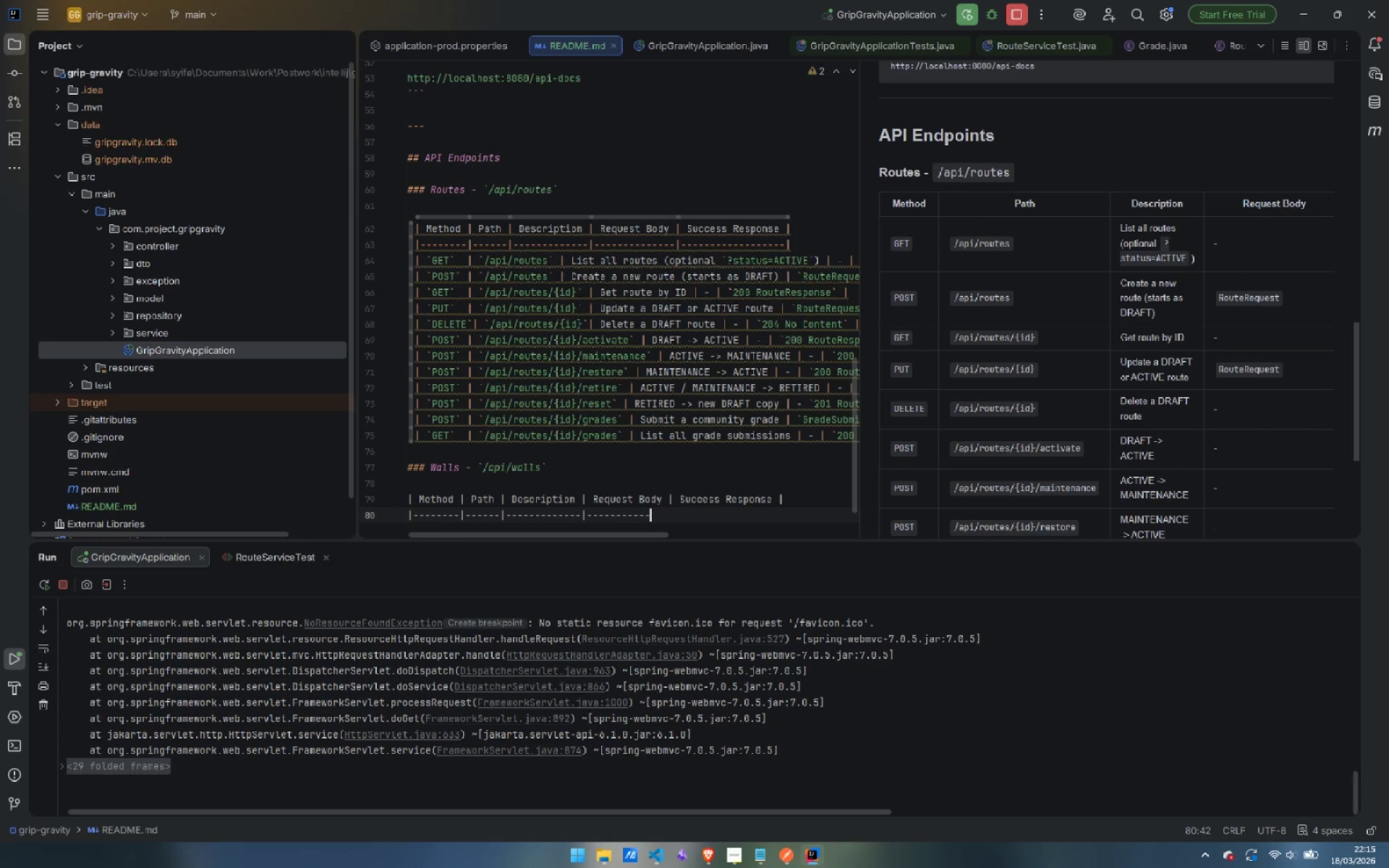 
key(Minus)
 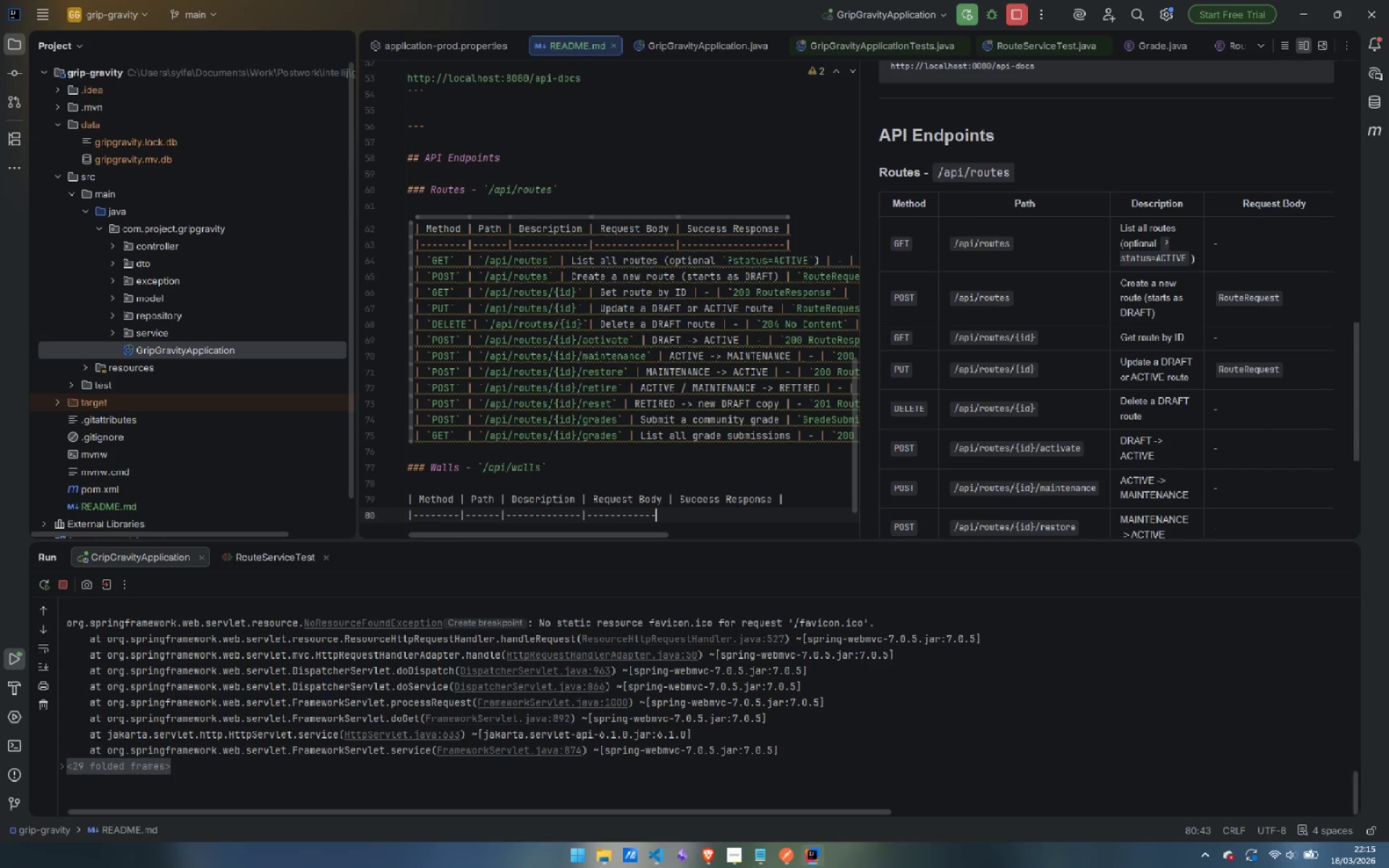 
key(Minus)
 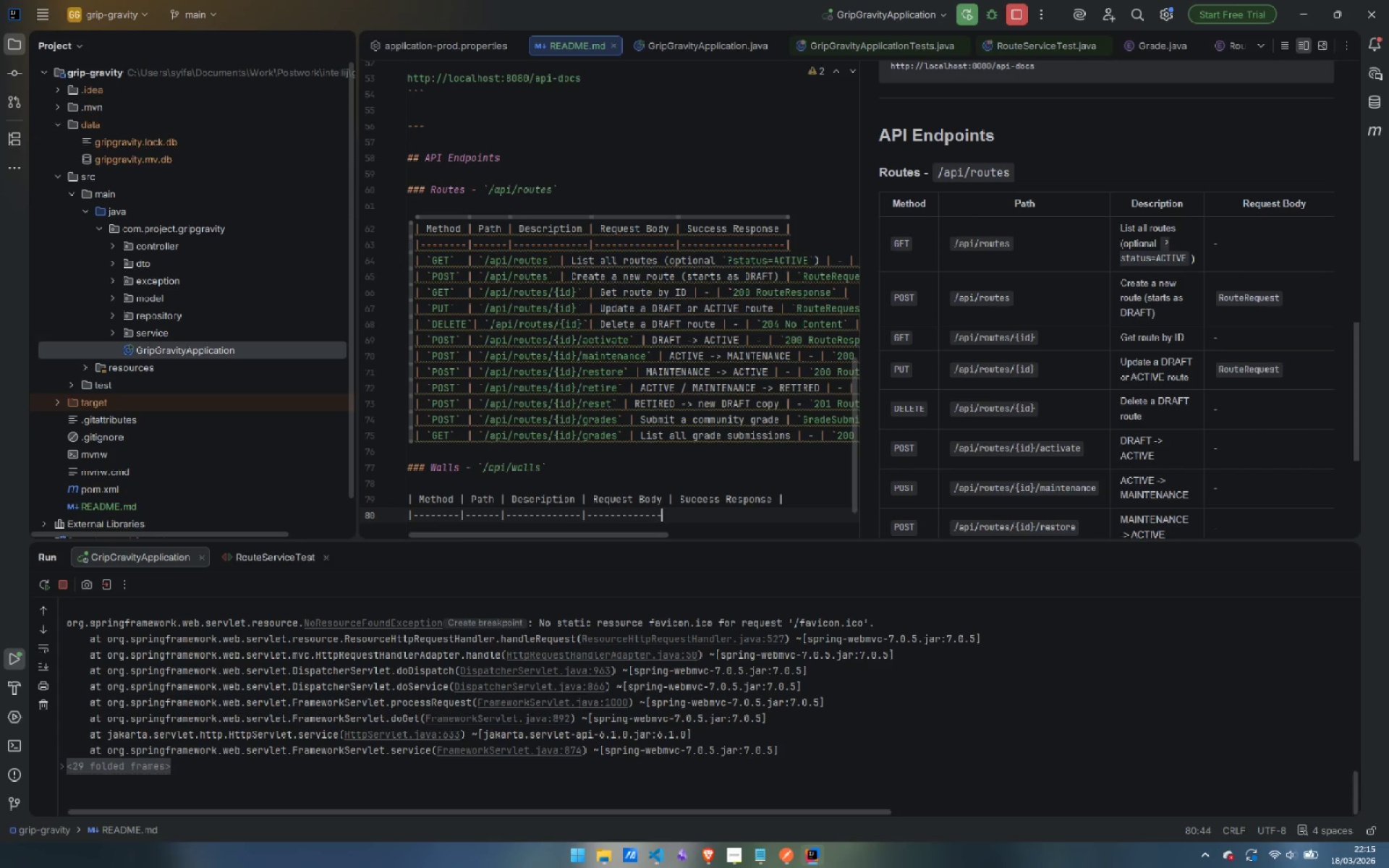 
key(Minus)
 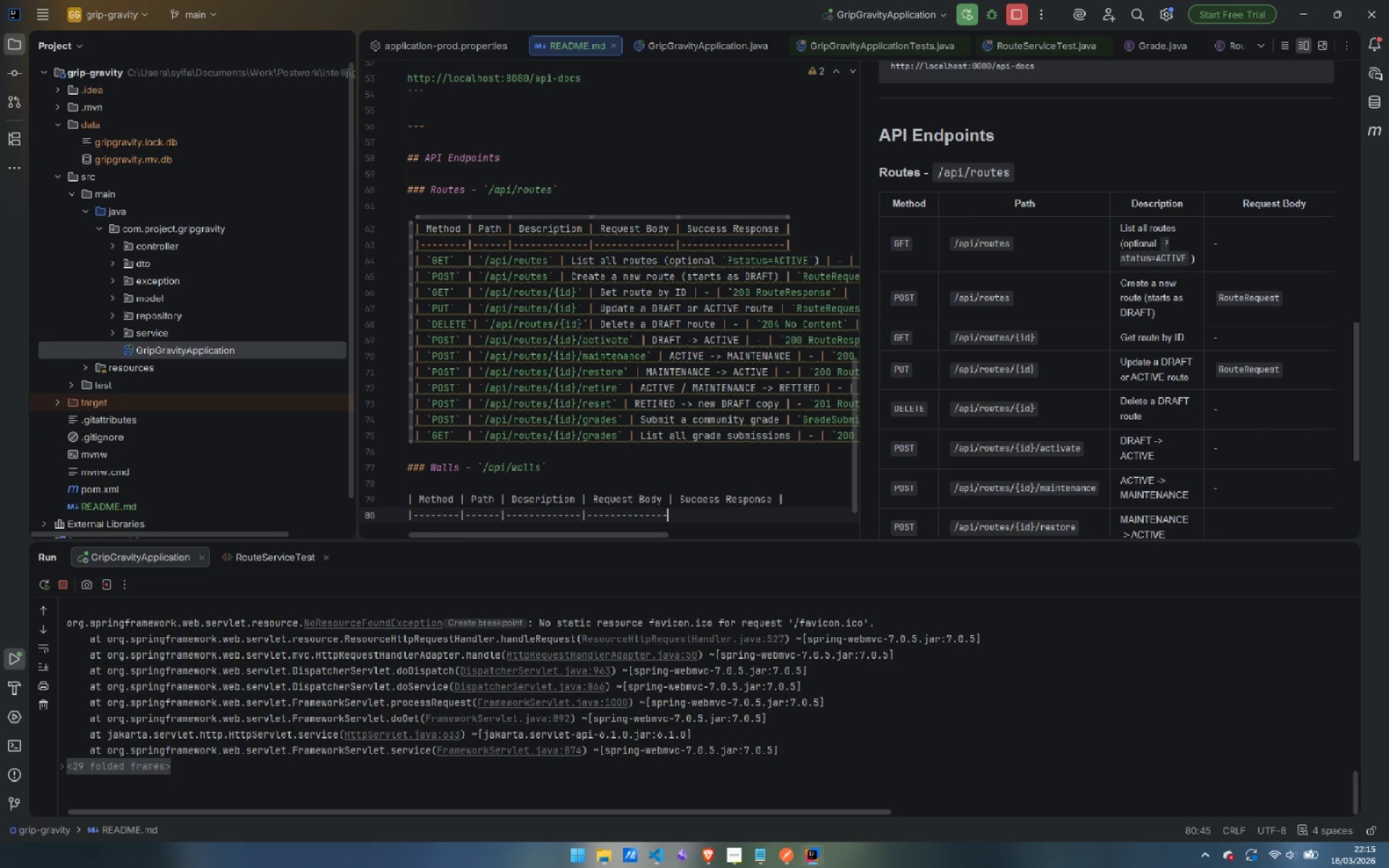 
key(Minus)
 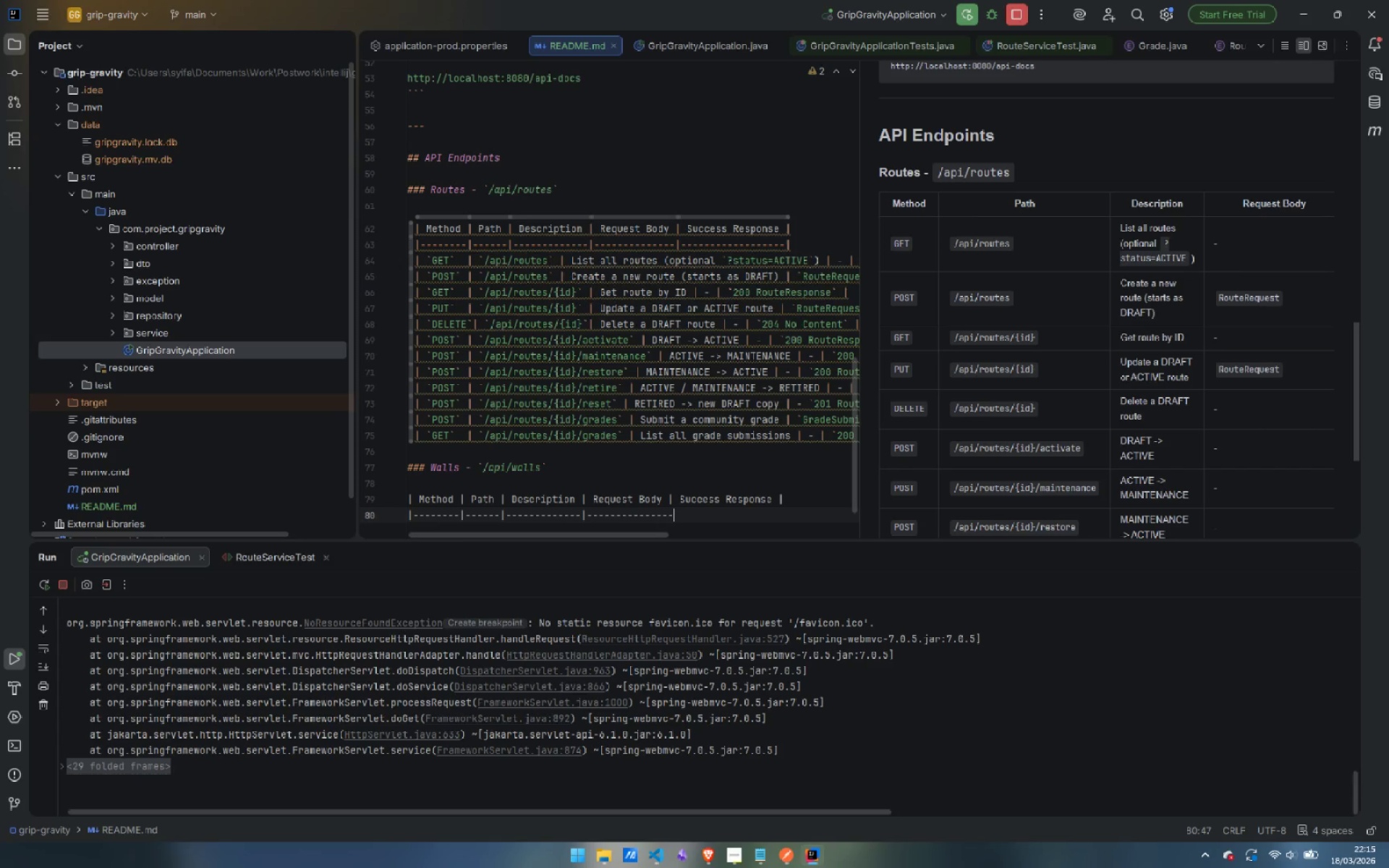 
key(Backspace)
 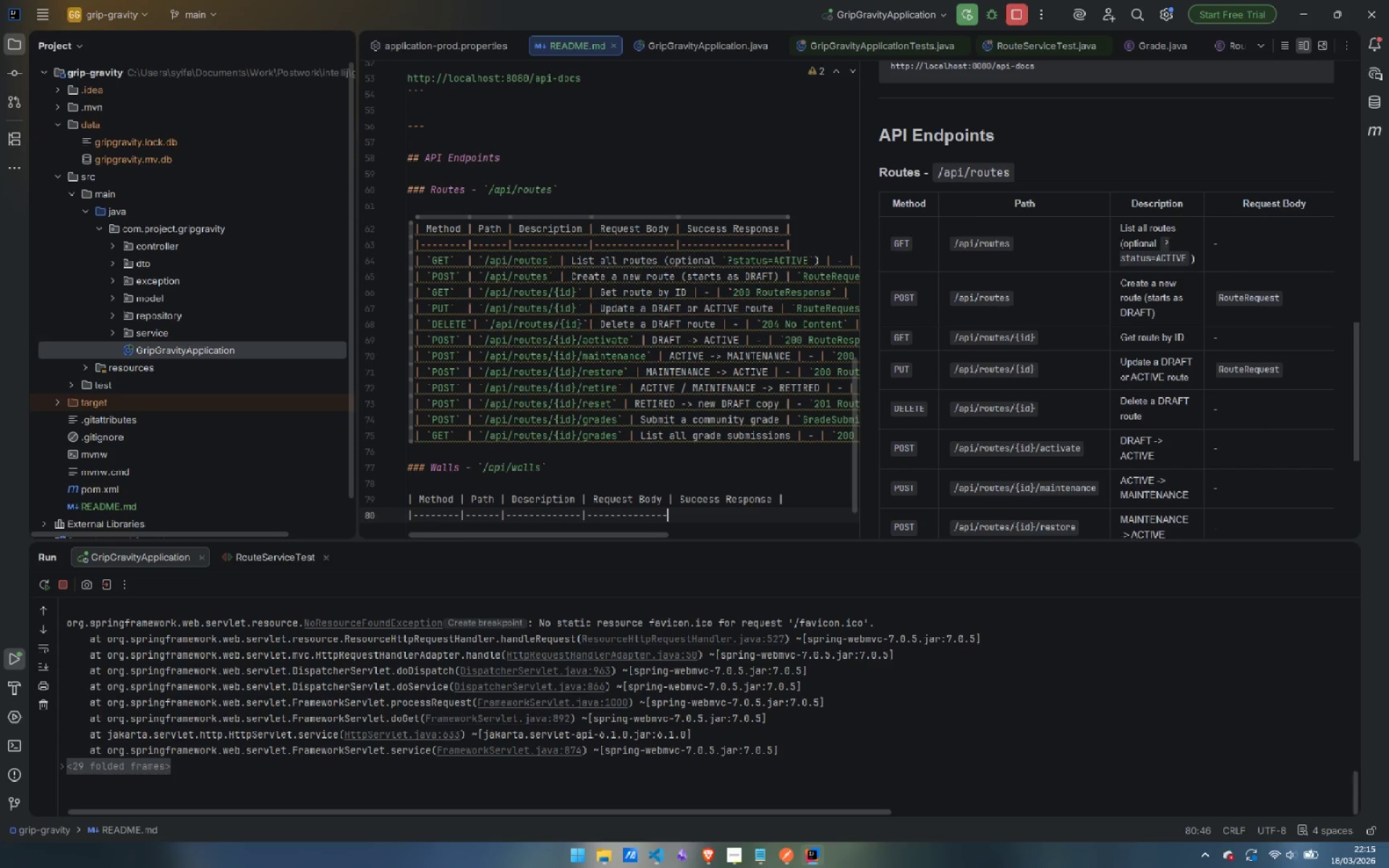 
key(Shift+ShiftLeft)
 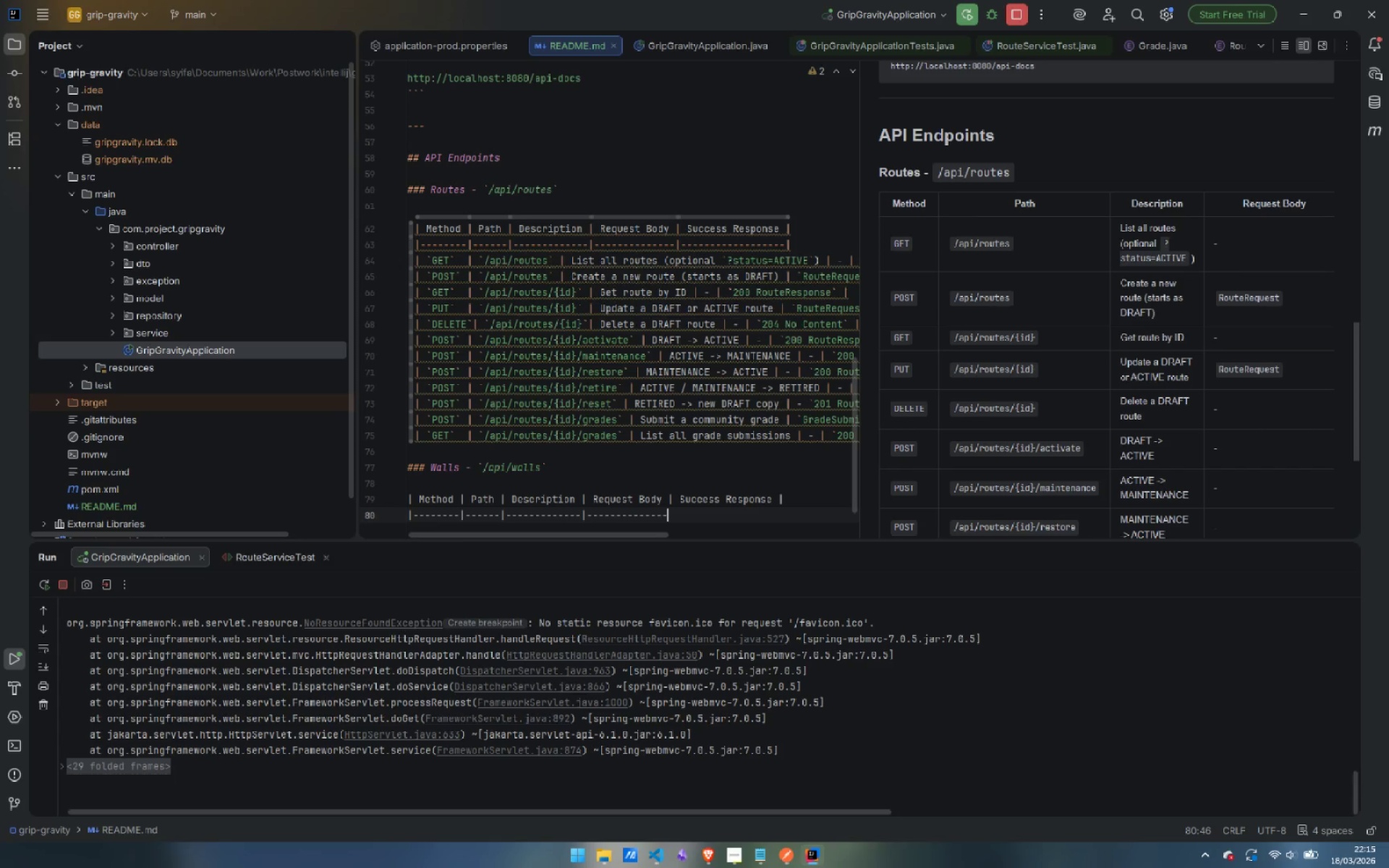 
key(Shift+Backslash)
 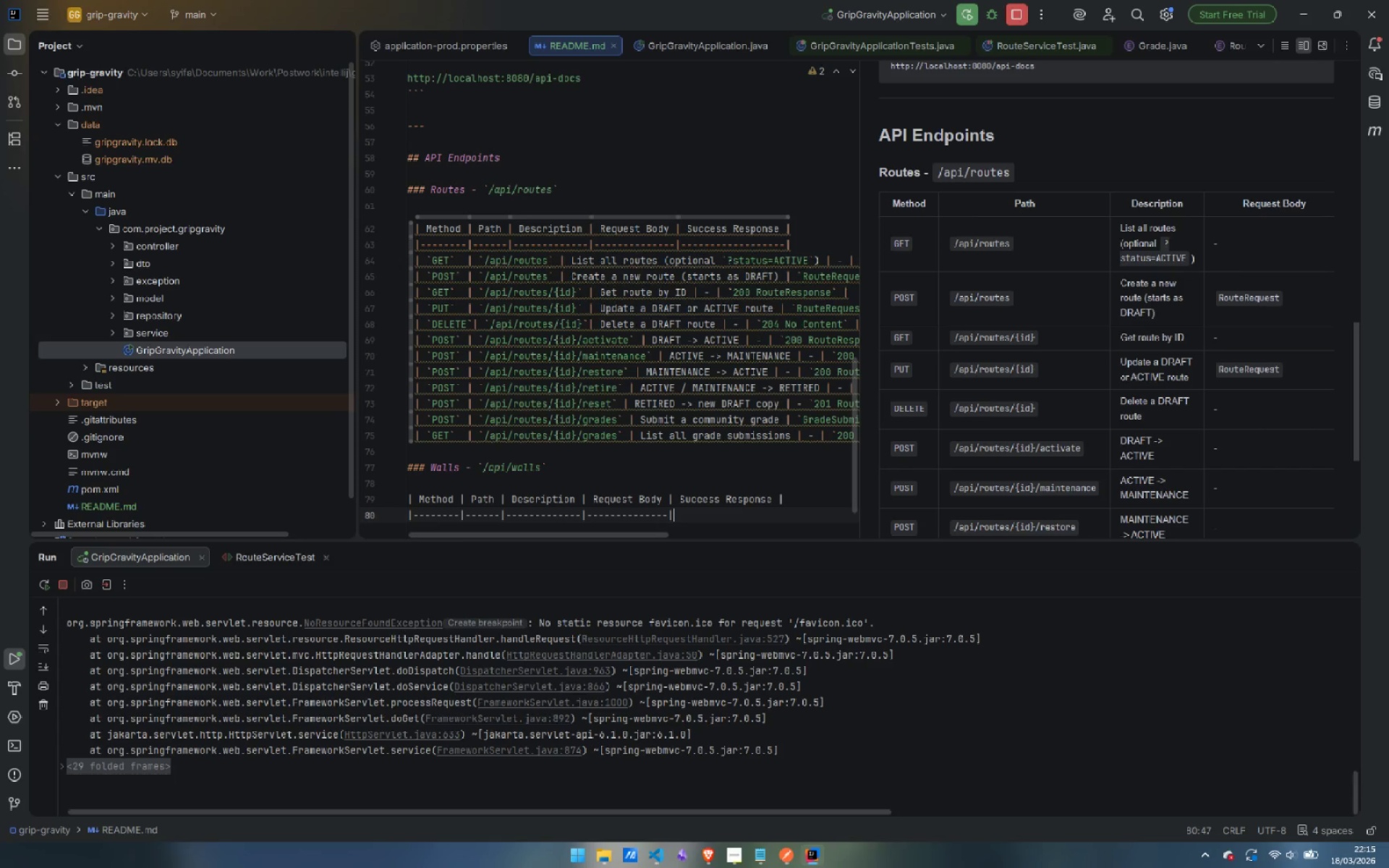 
key(Minus)
 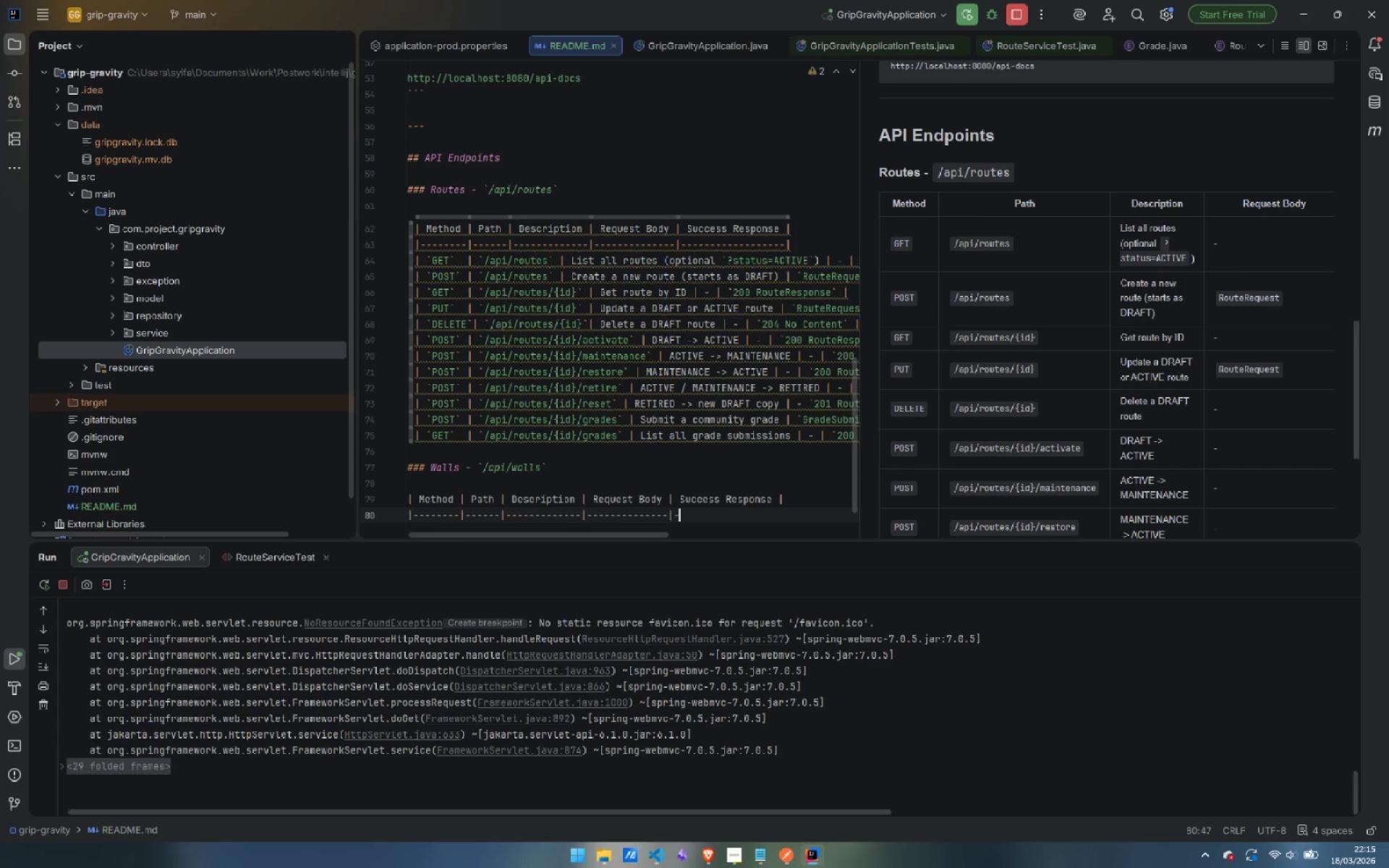 
key(Minus)
 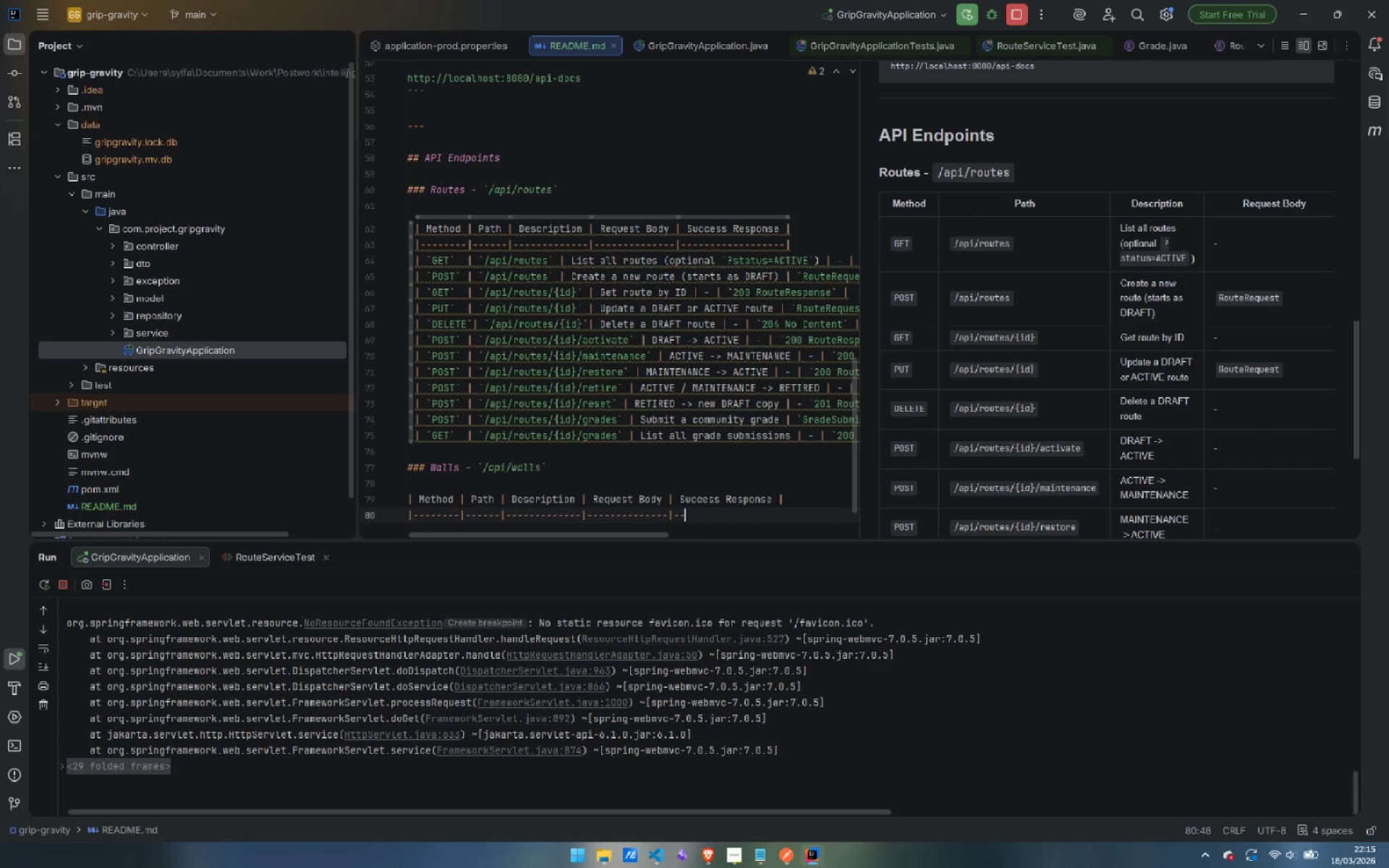 
key(Minus)
 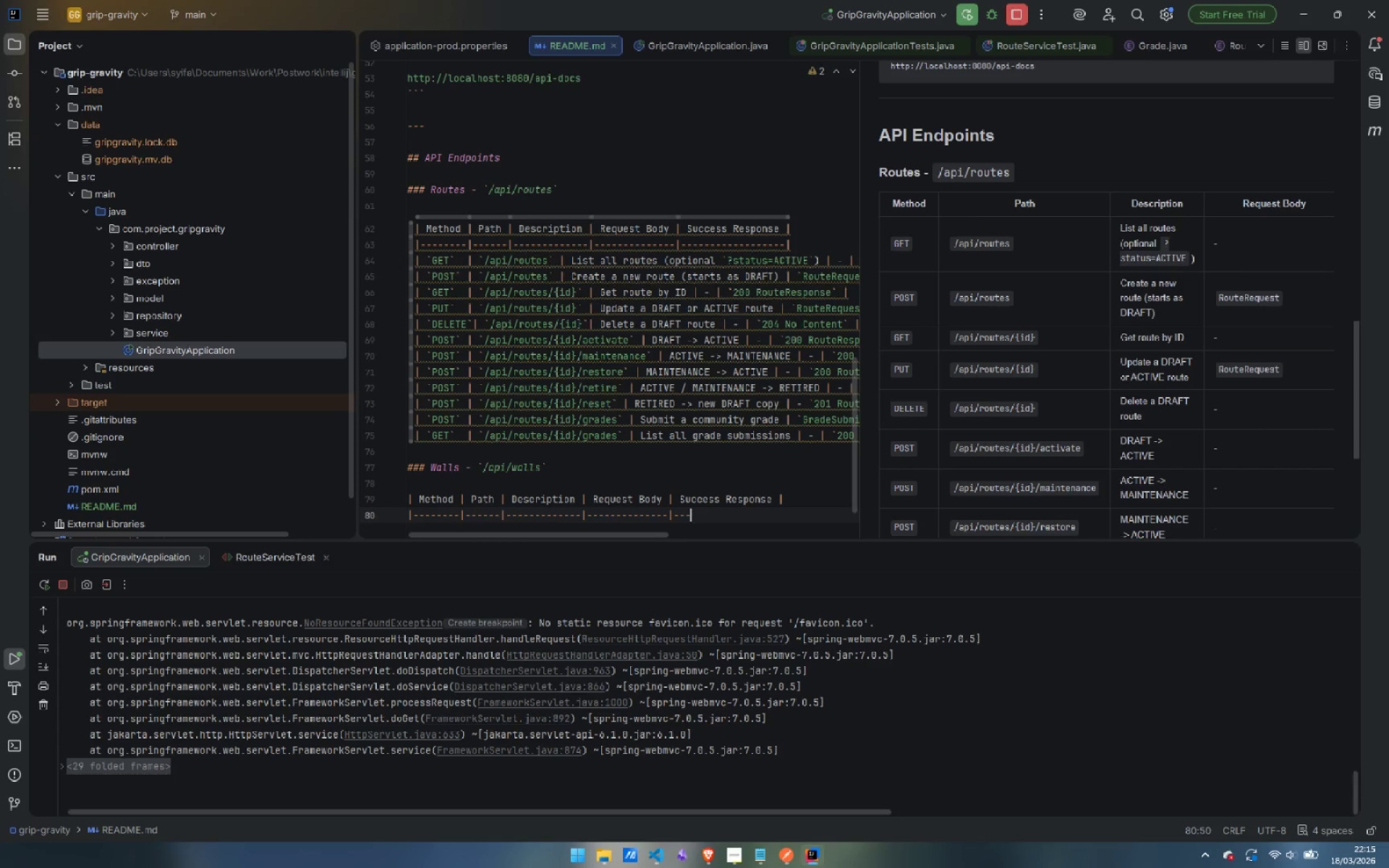 
key(Minus)
 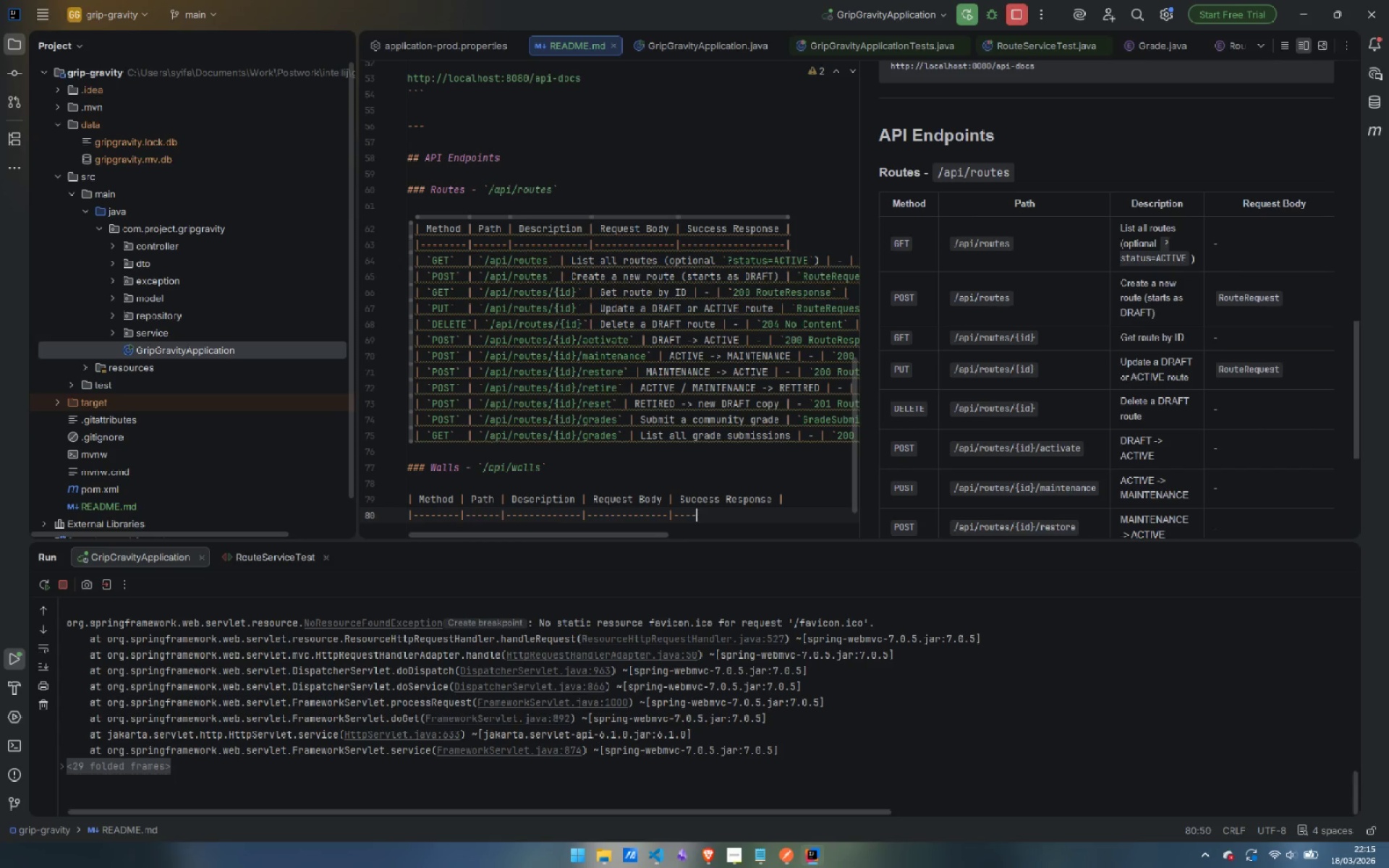 
key(Minus)
 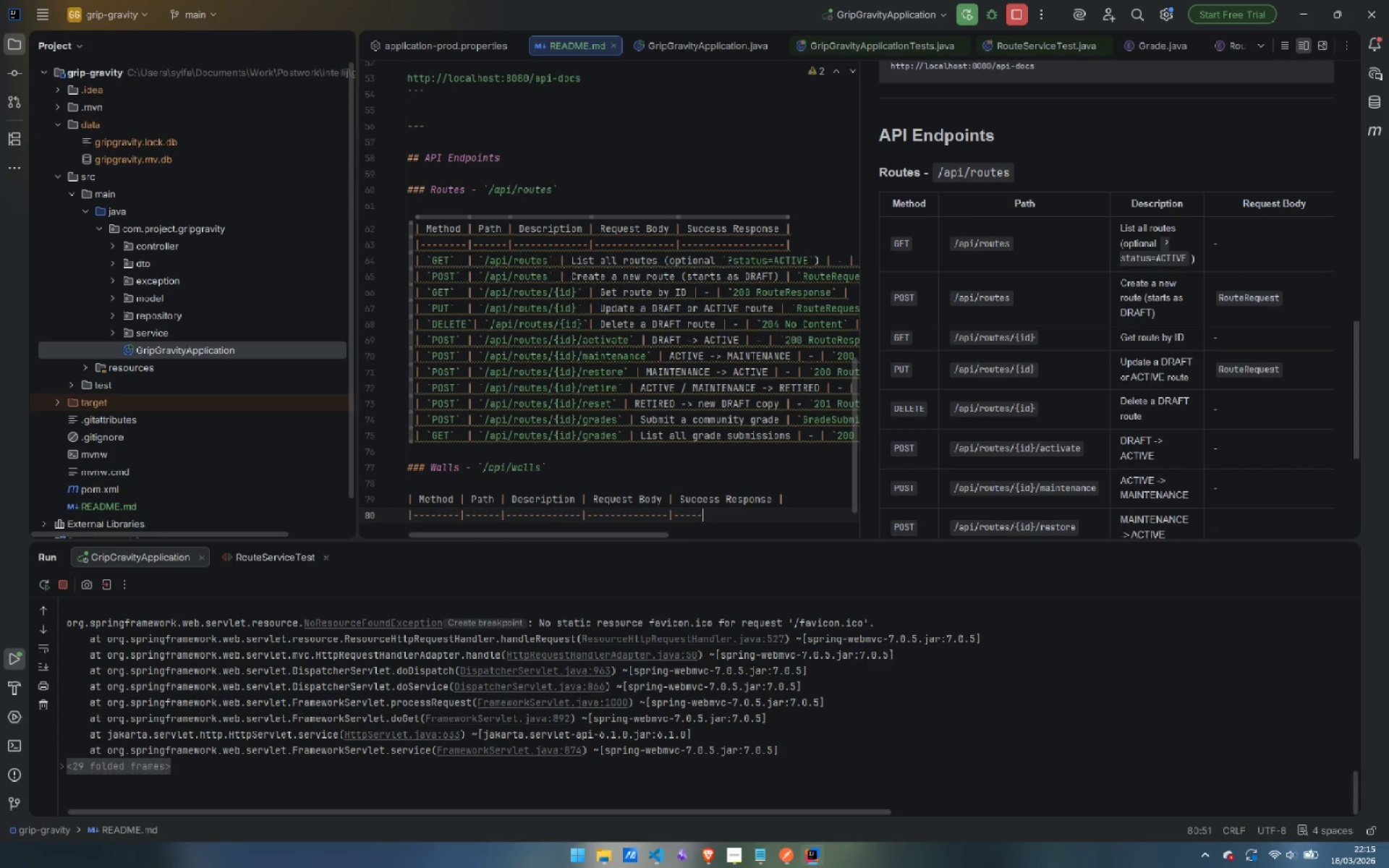 
key(Minus)
 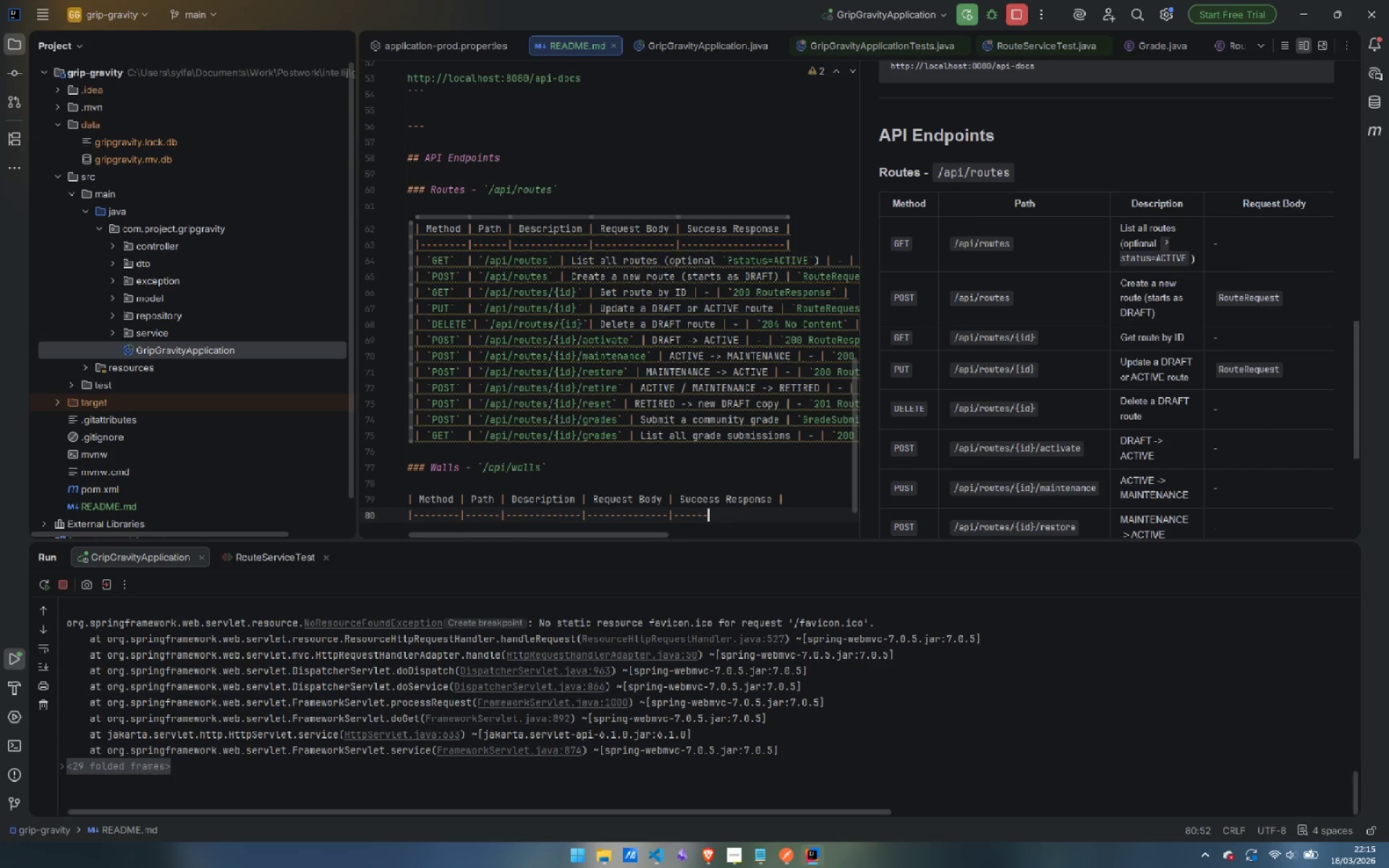 
key(Minus)
 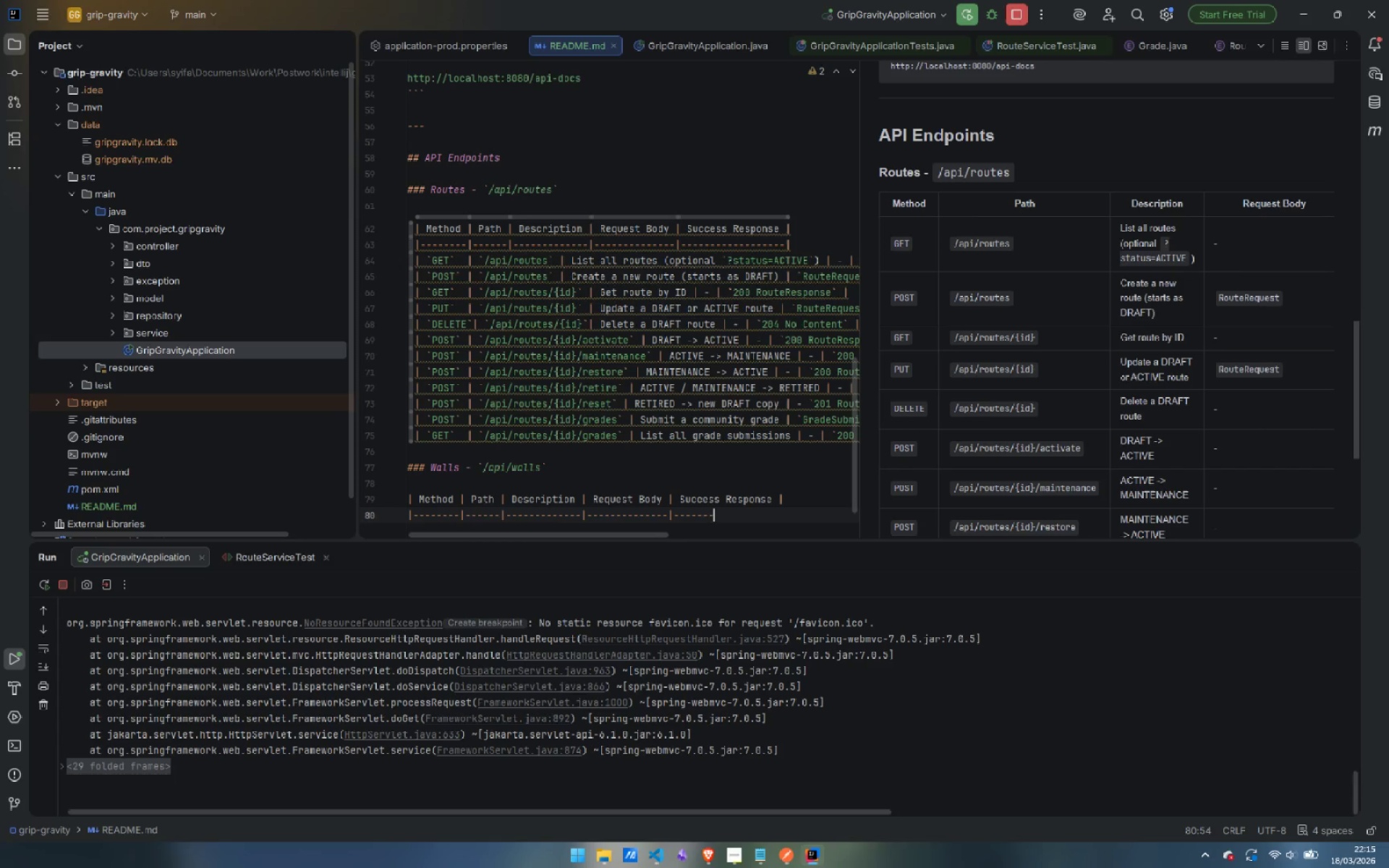 
key(Minus)
 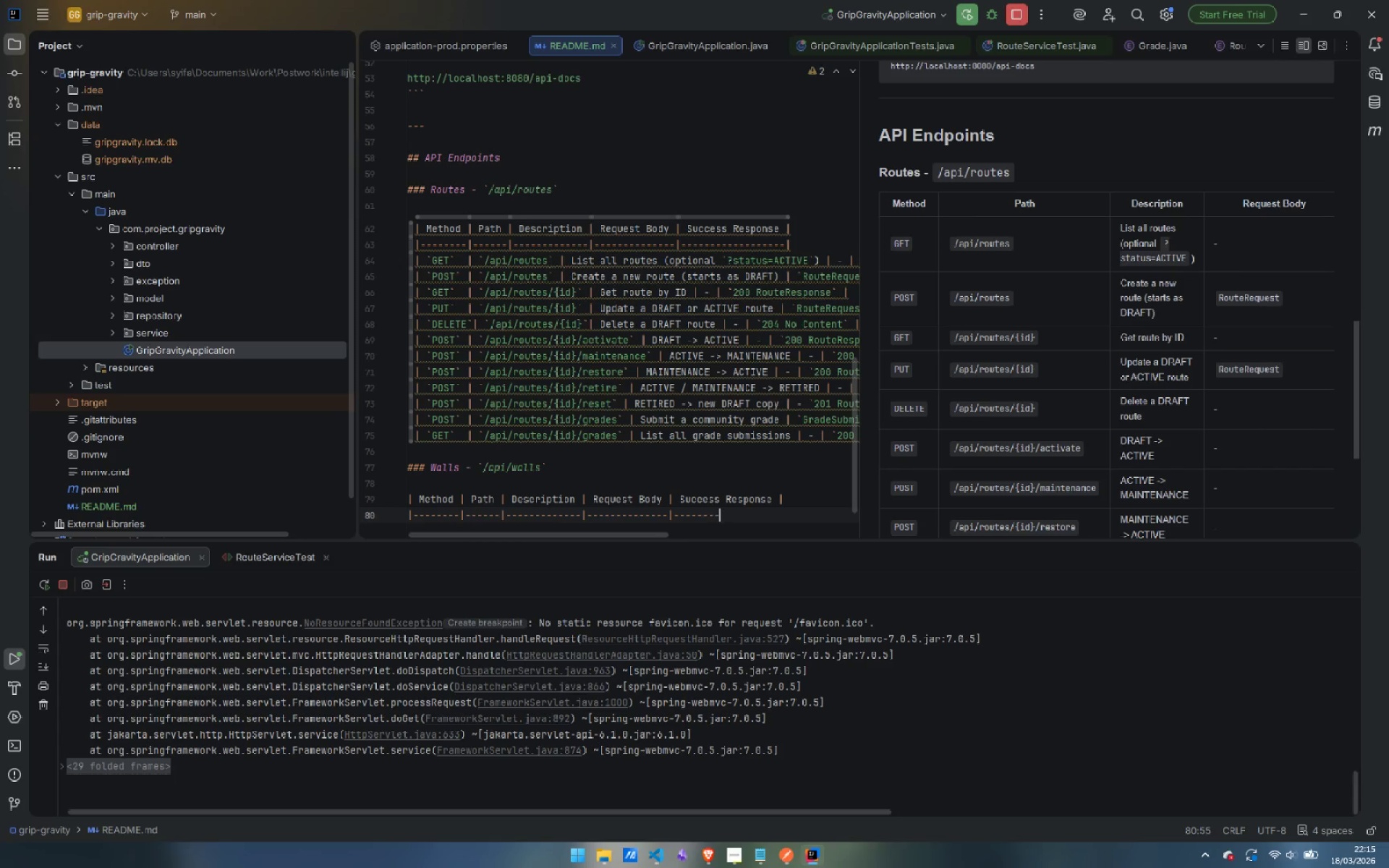 
key(Minus)
 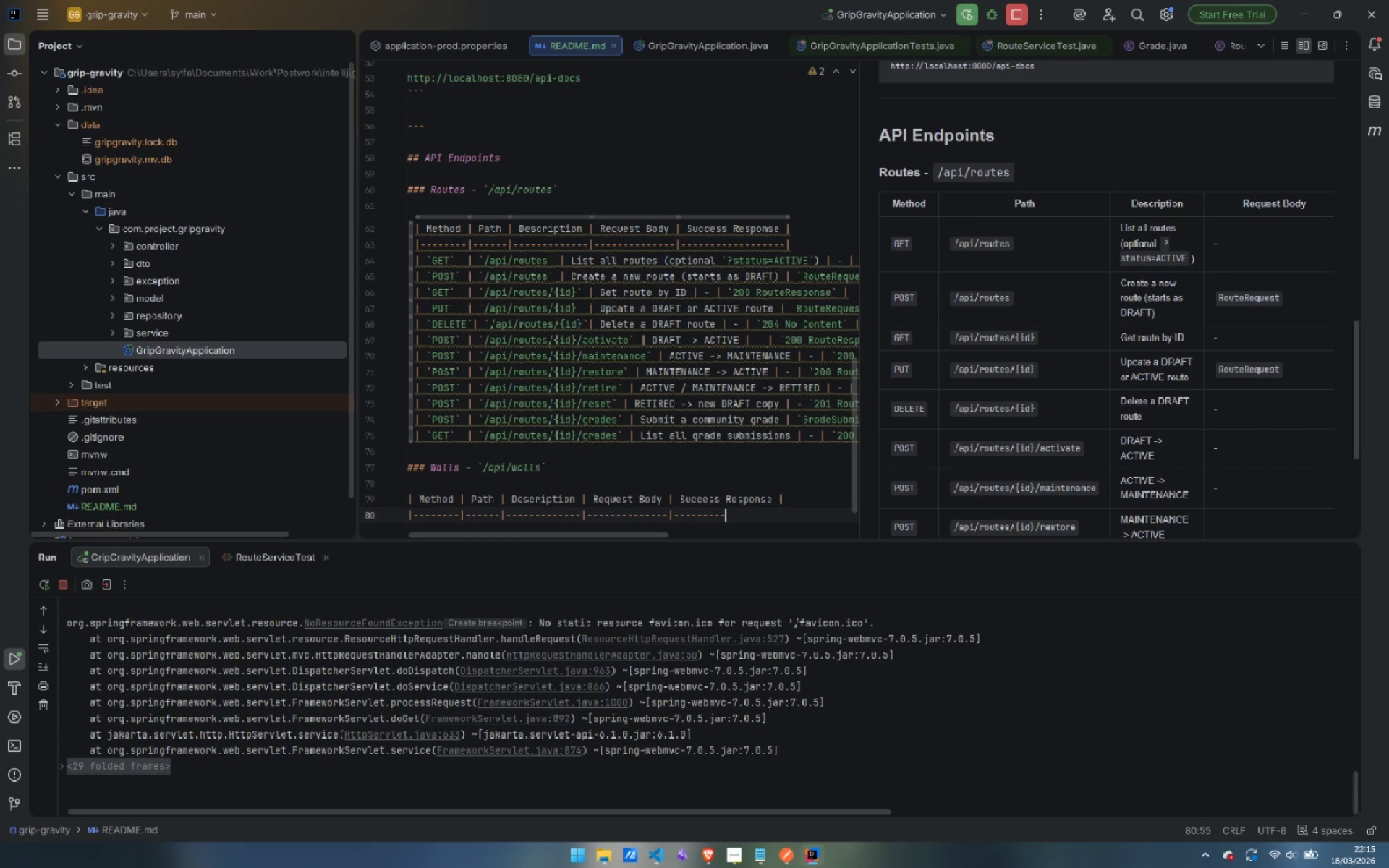 
key(Minus)
 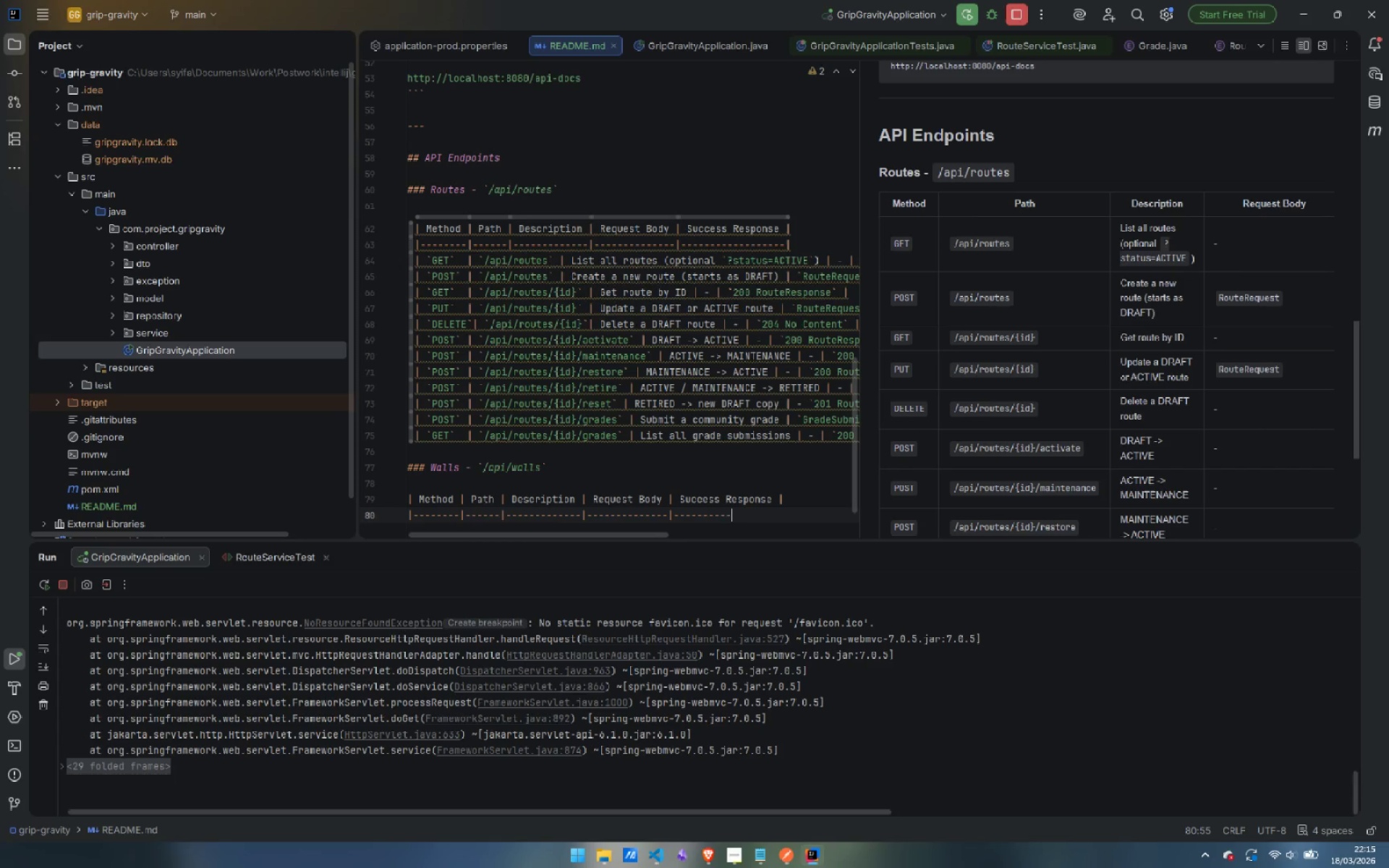 
key(Minus)
 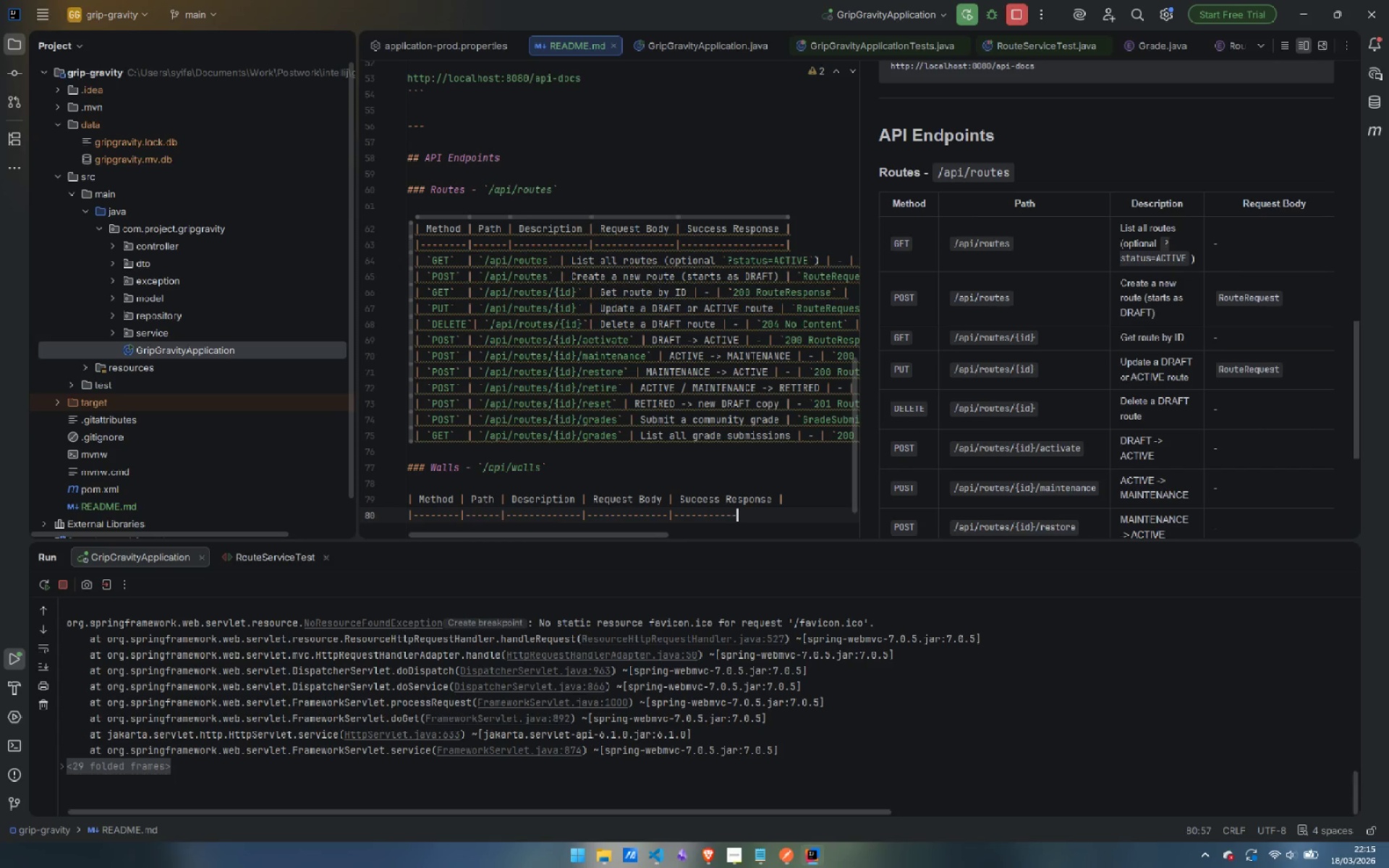 
key(Minus)
 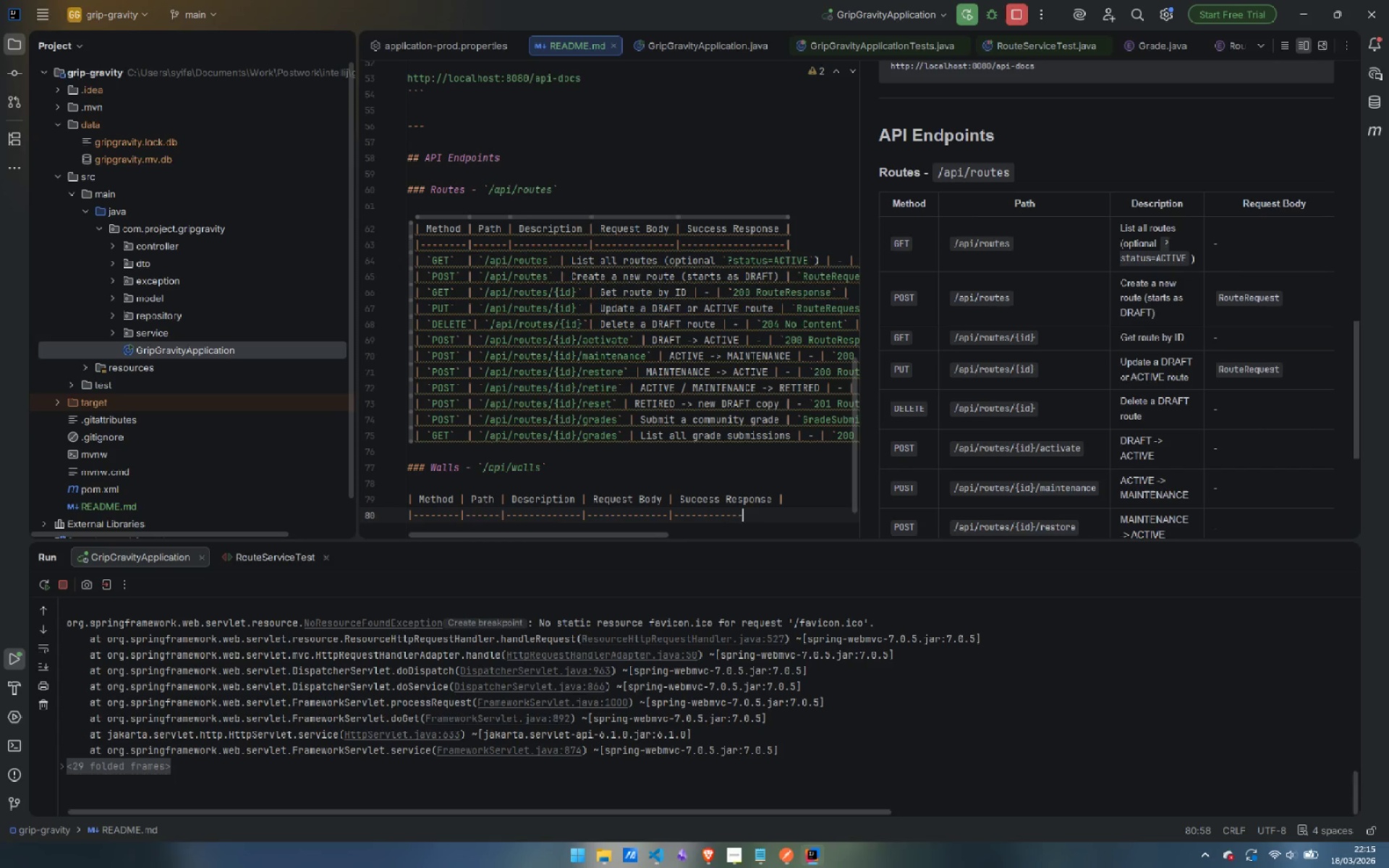 
key(Minus)
 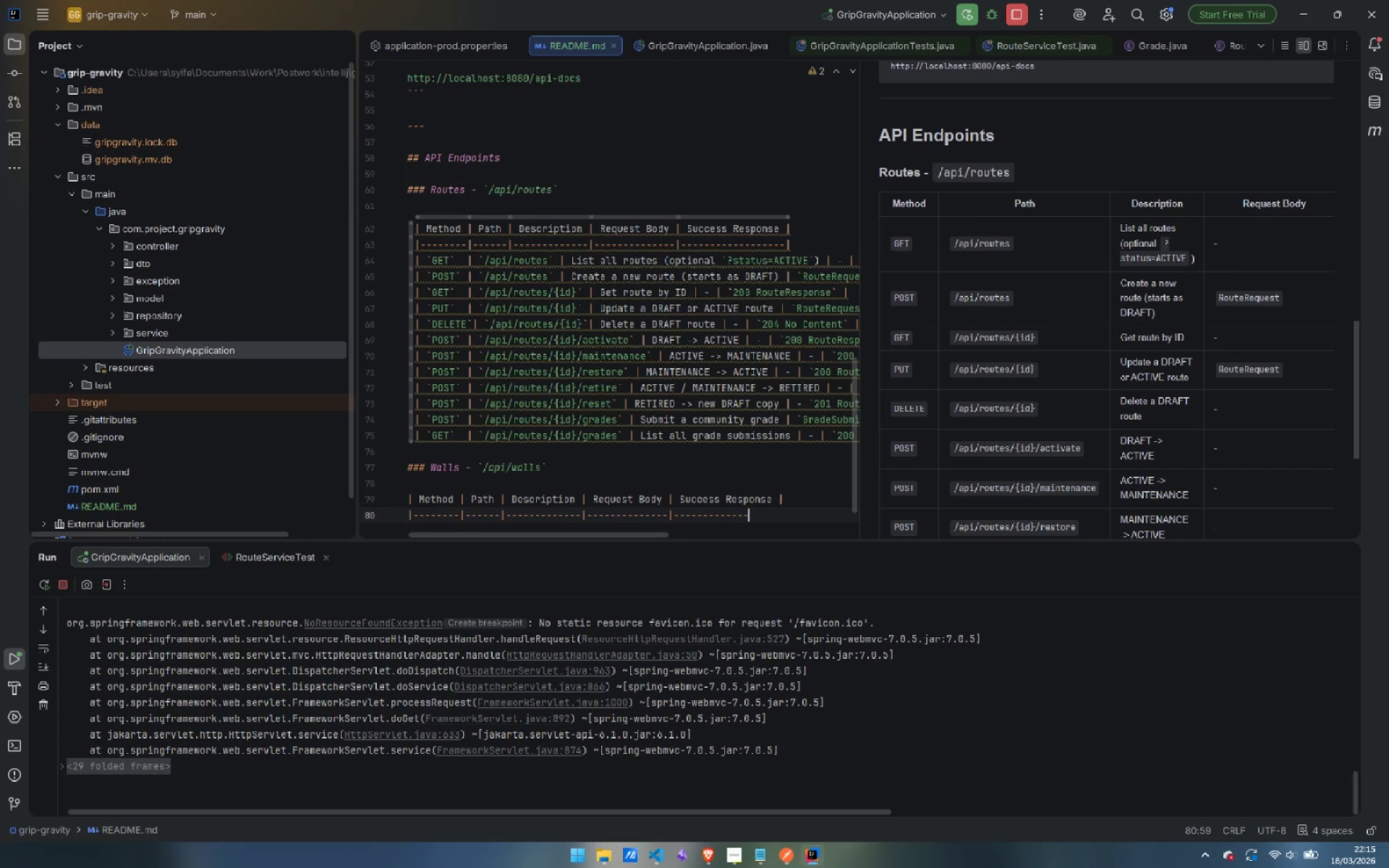 
key(Minus)
 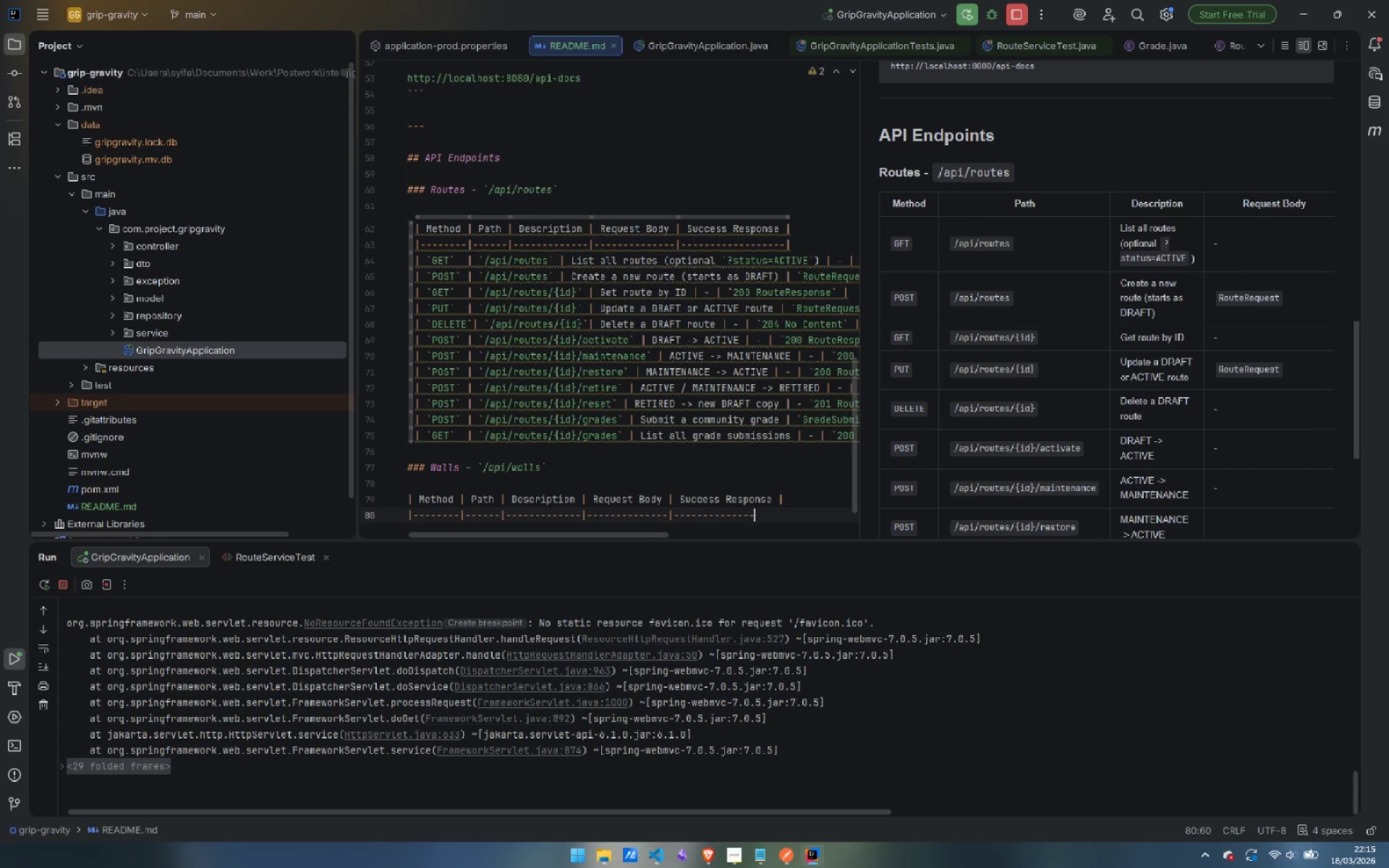 
key(Minus)
 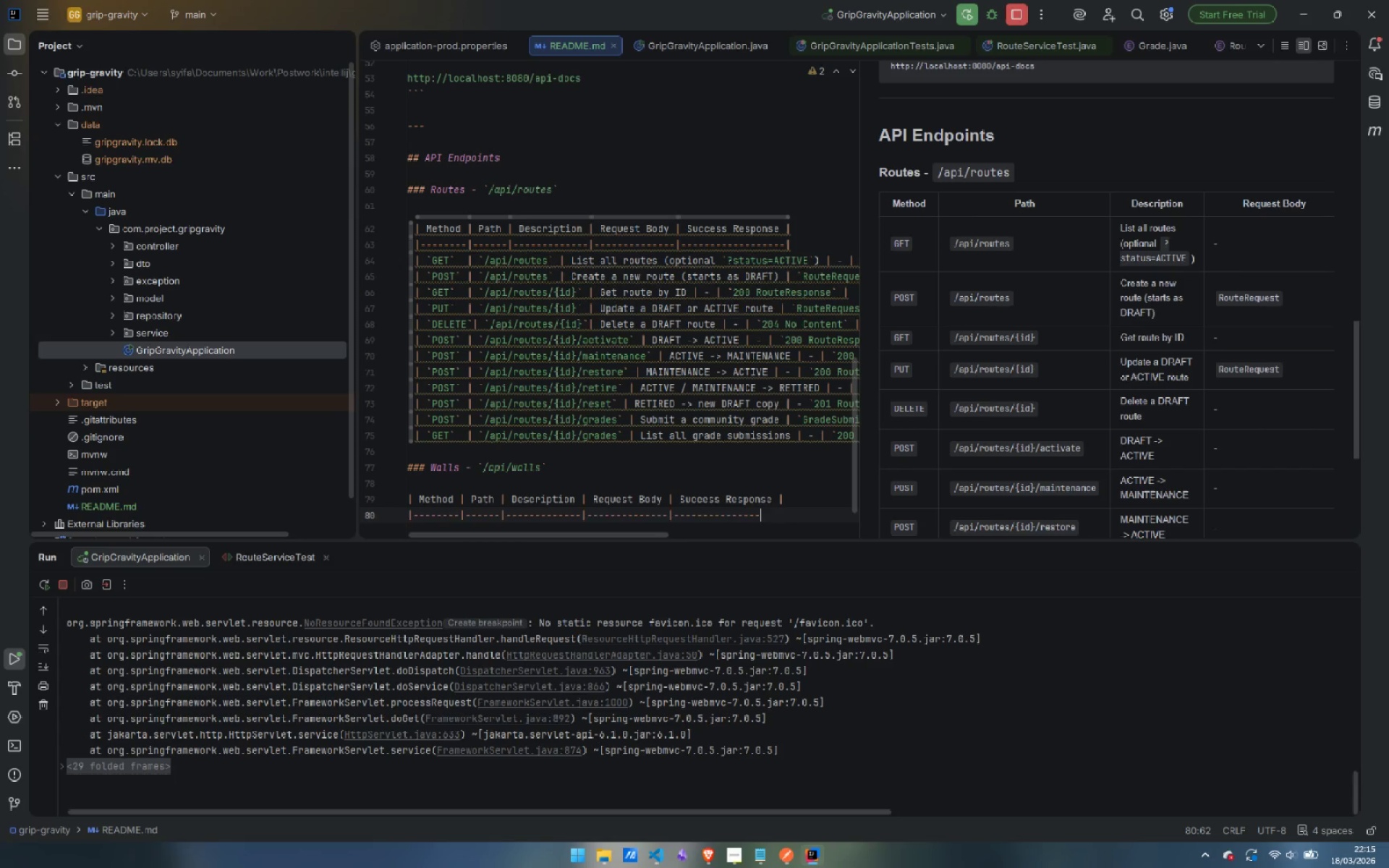 
key(Minus)
 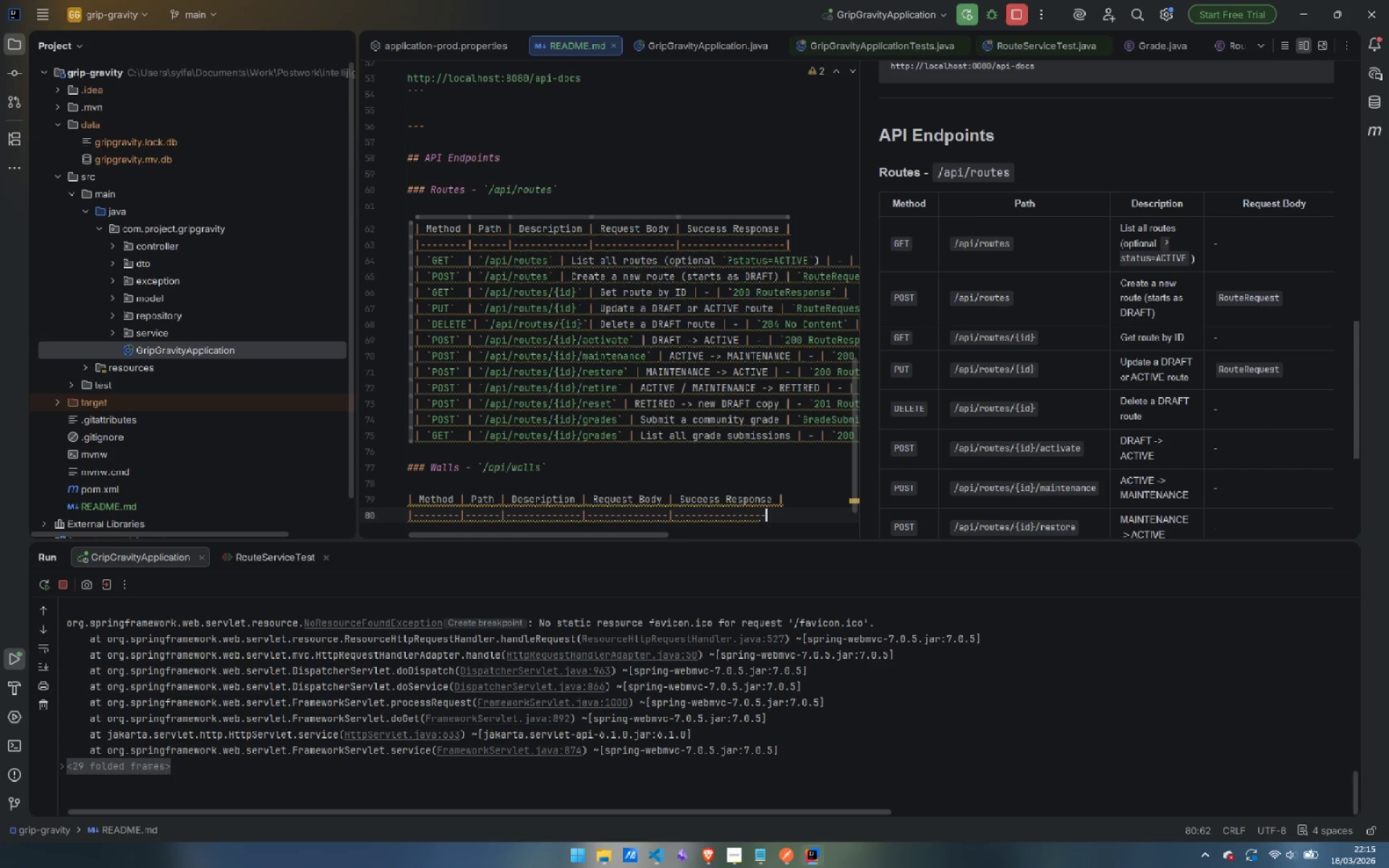 
key(Minus)
 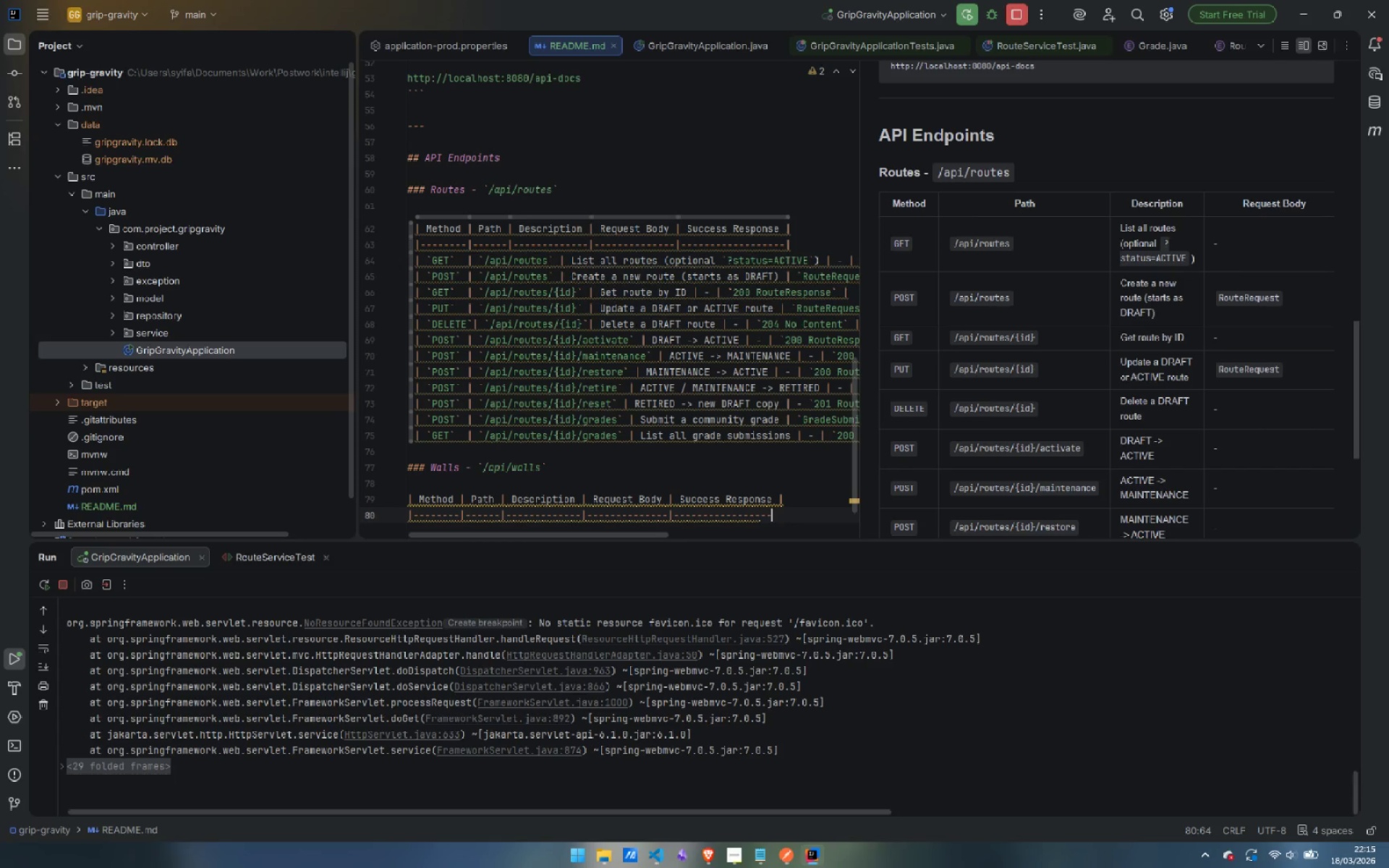 
key(Minus)
 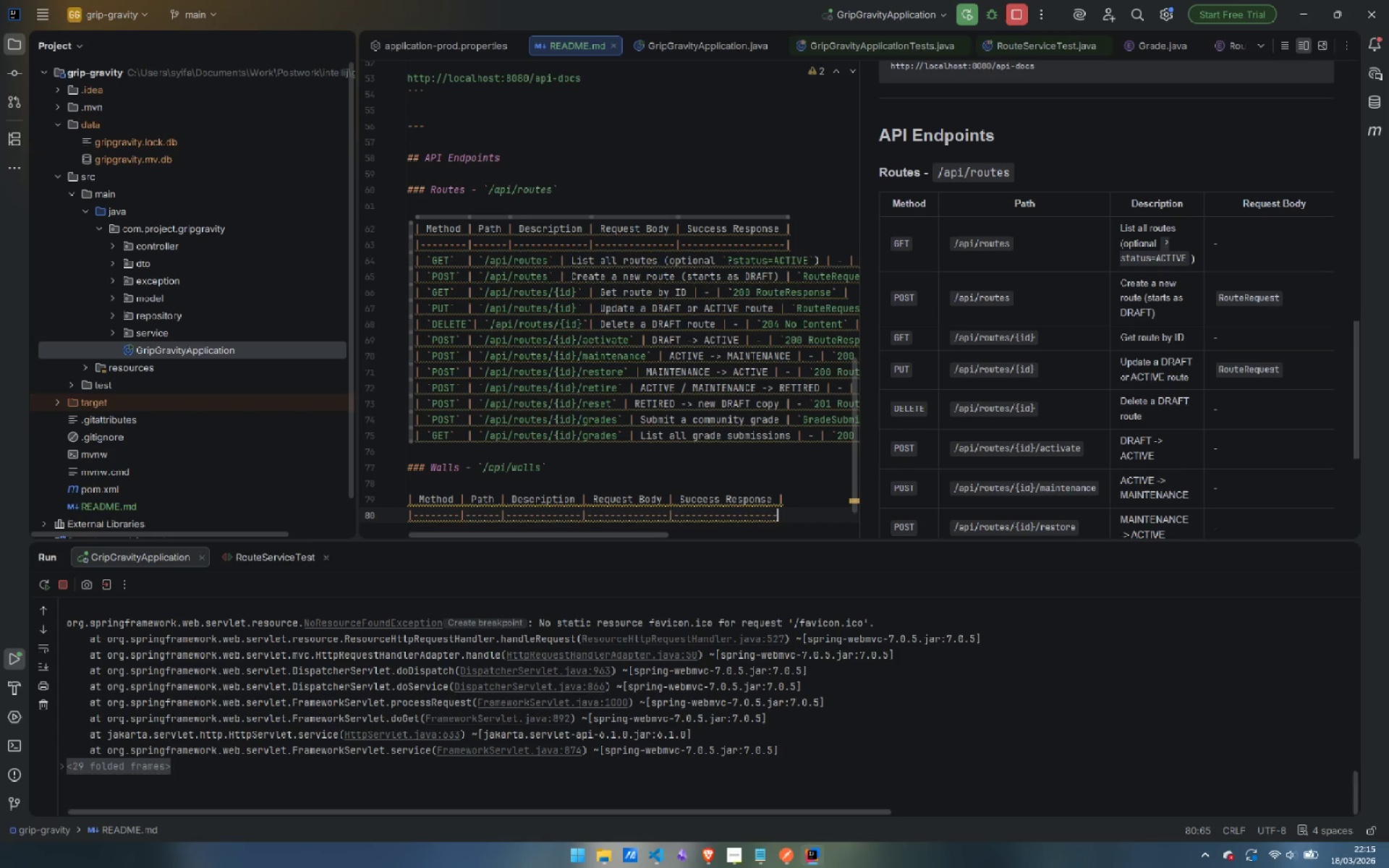 
key(Shift+Backslash)
 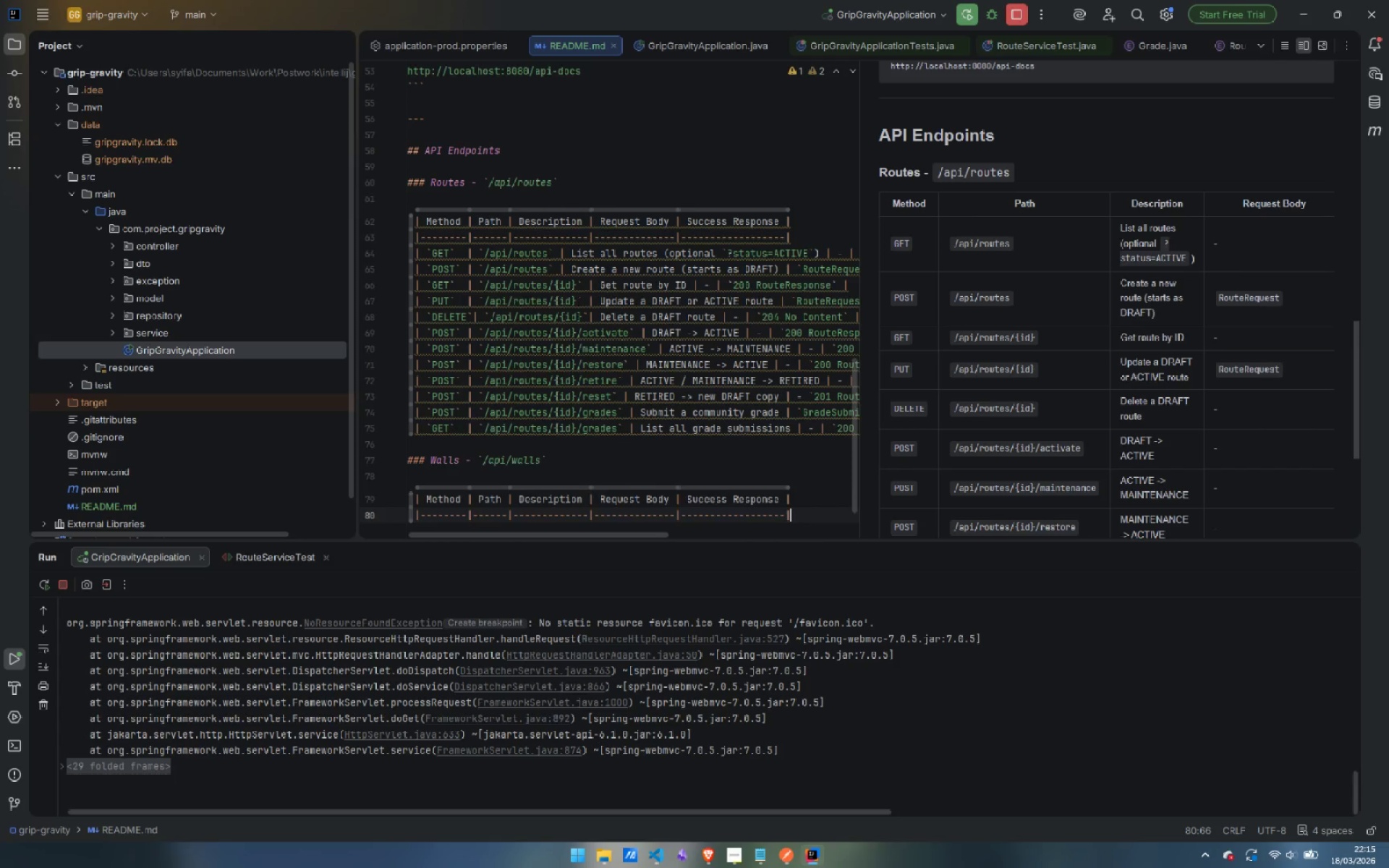 
key(Enter)
 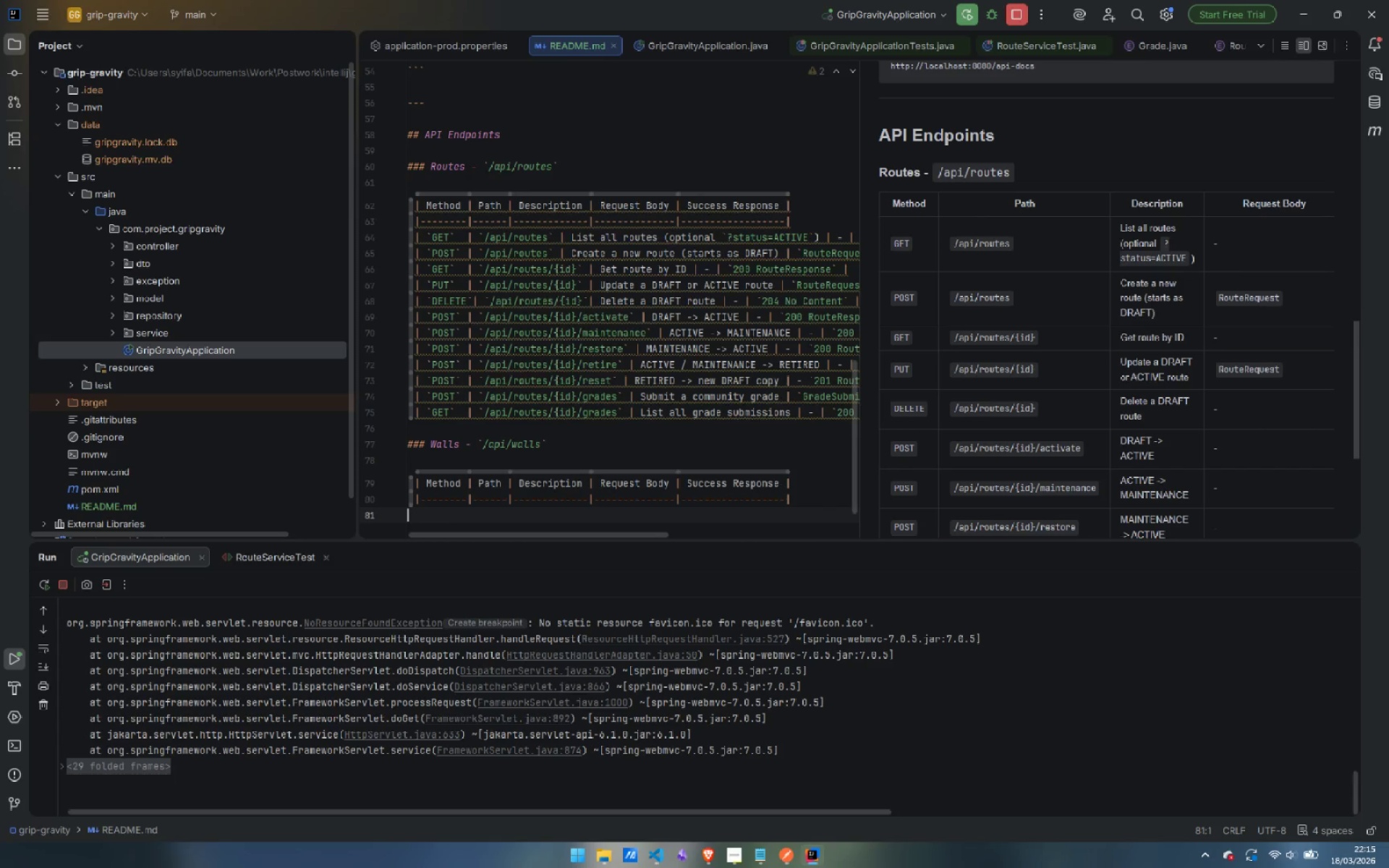 
key(Shift+Backslash)
 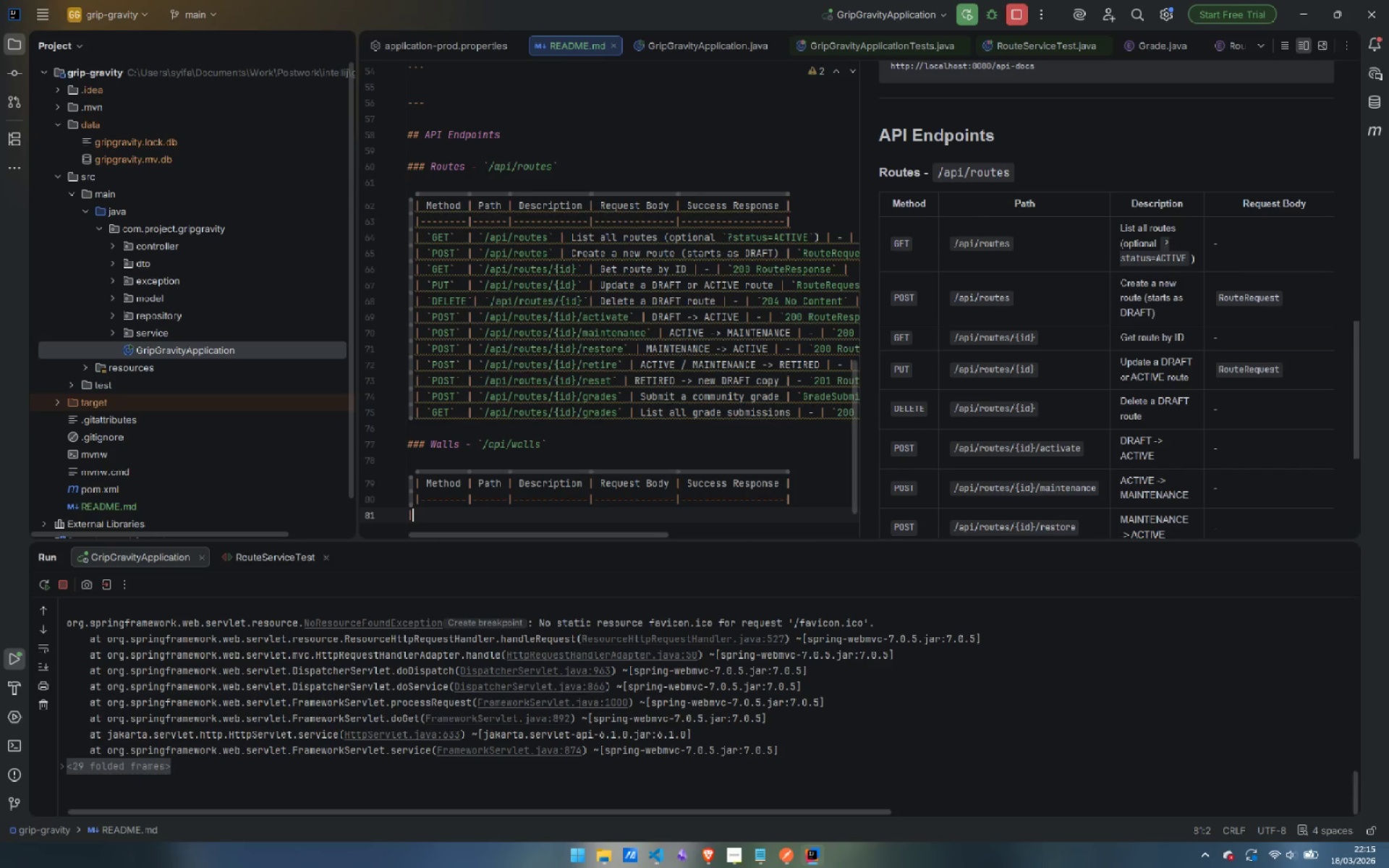 
key(Space)
 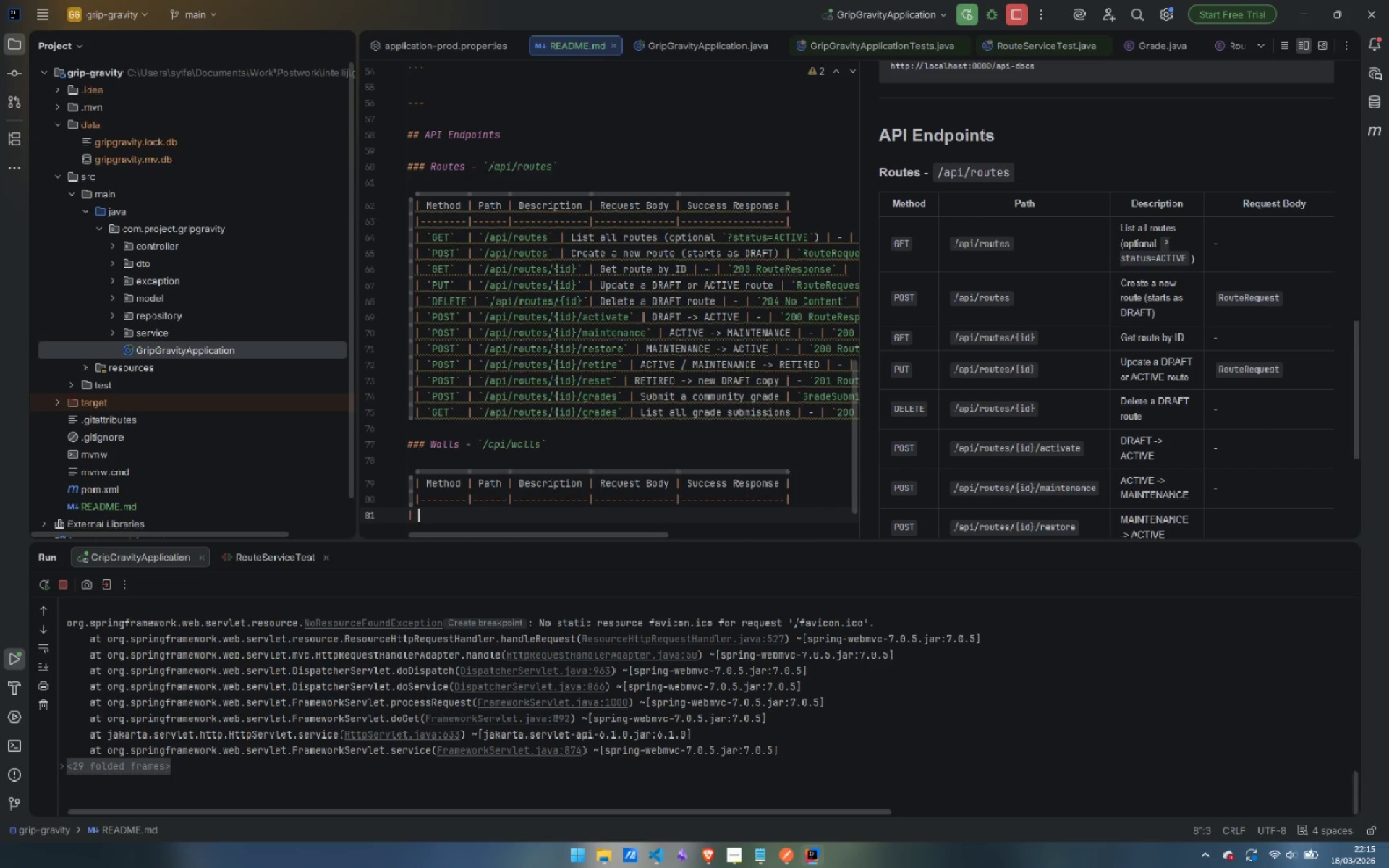 
type(`GET`  | `api)
key(Backspace)
key(Backspace)
key(Backspace)
type(/api/walls/freshness` |)
 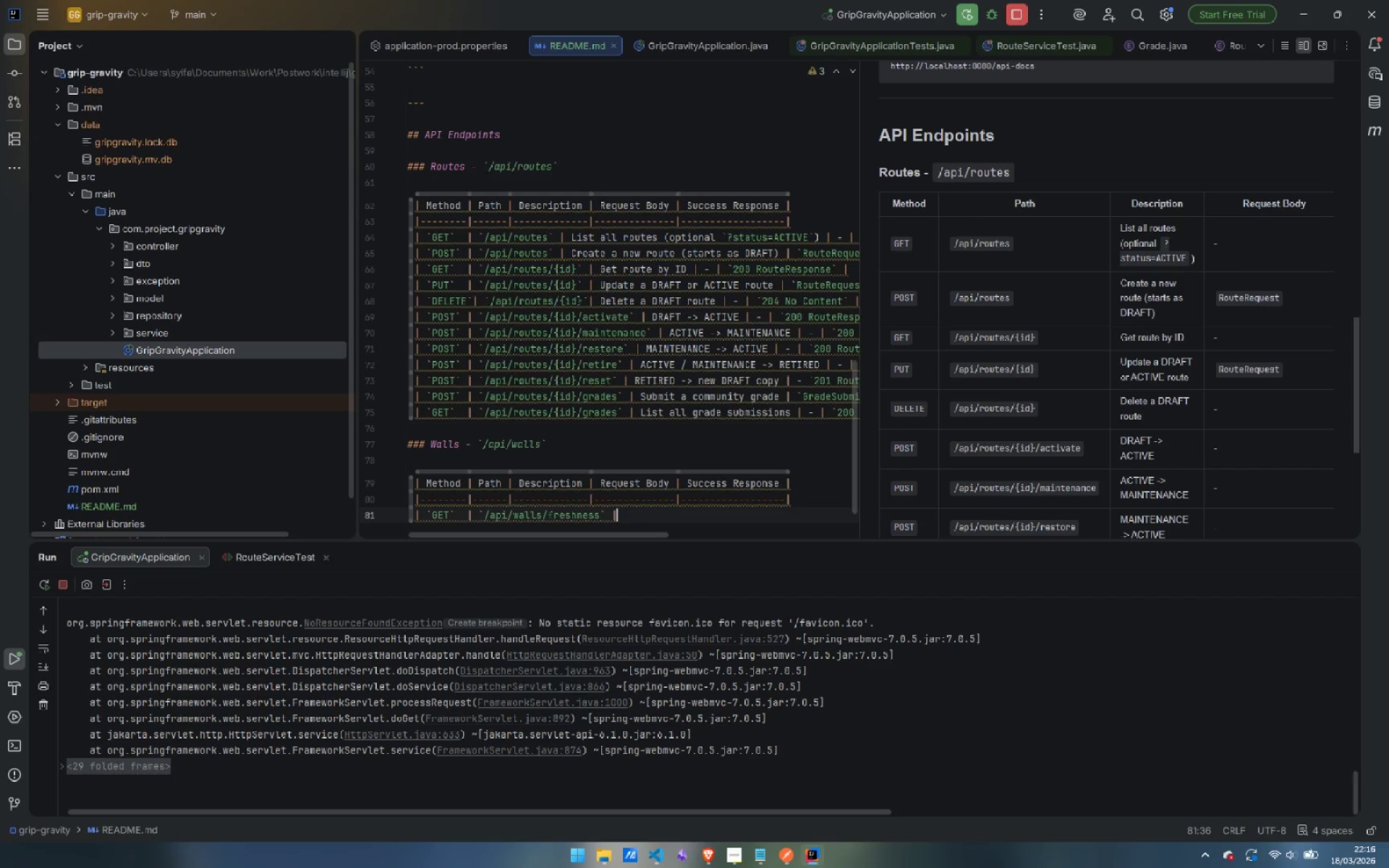 
wait(5.7)
 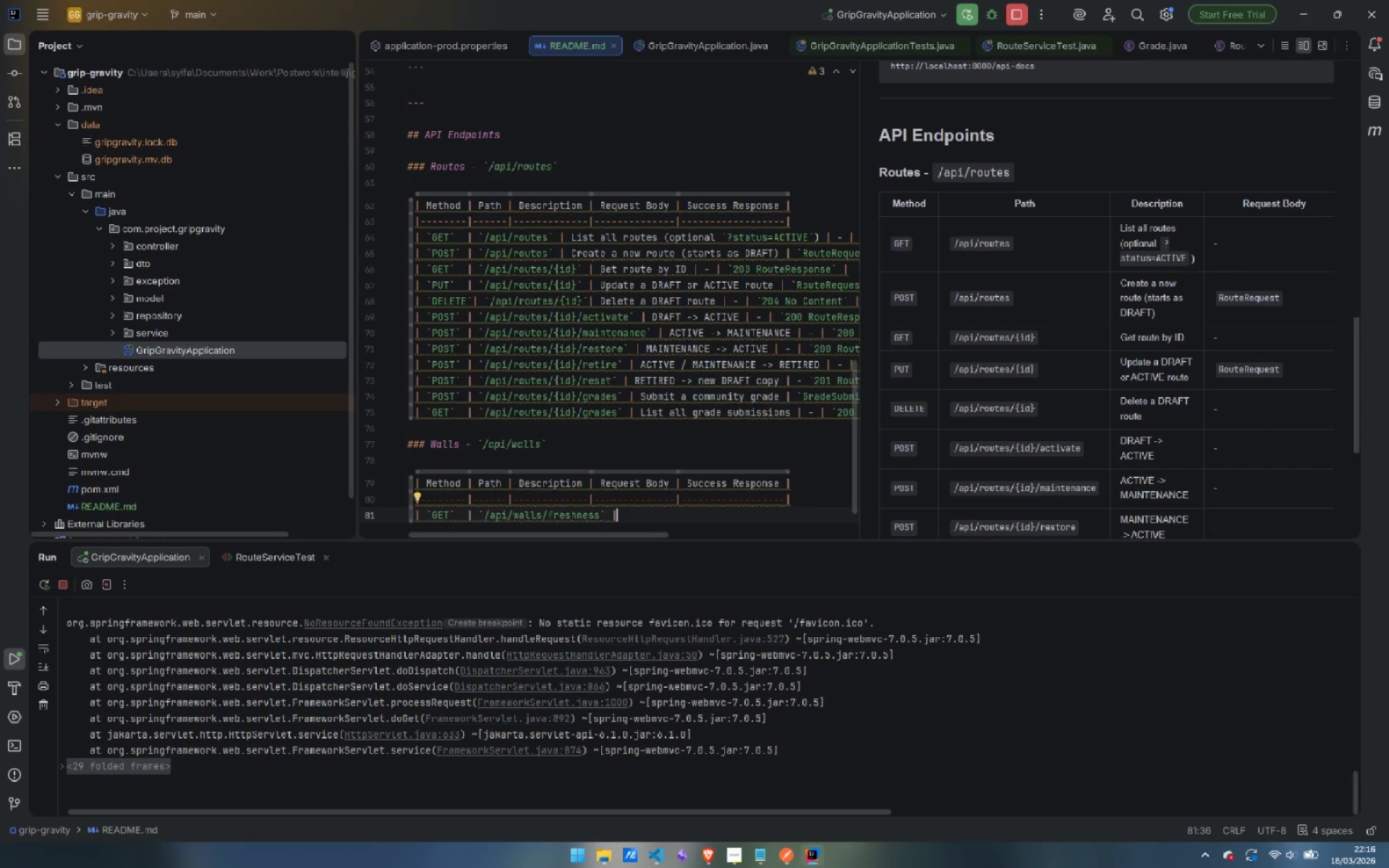 
type( Freshness scores fore)
key(Backspace)
type( all sections | )
 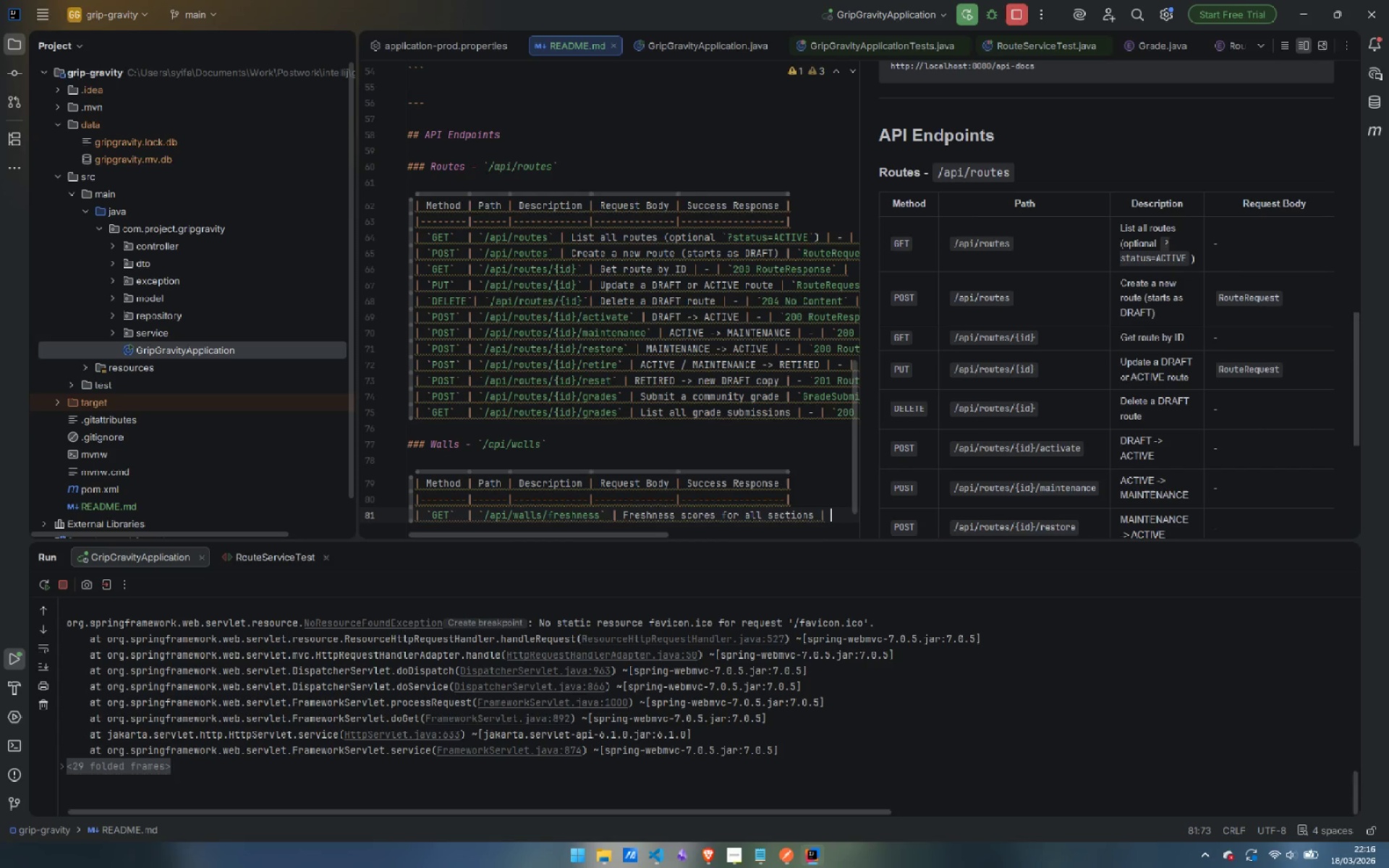 
wait(10.84)
 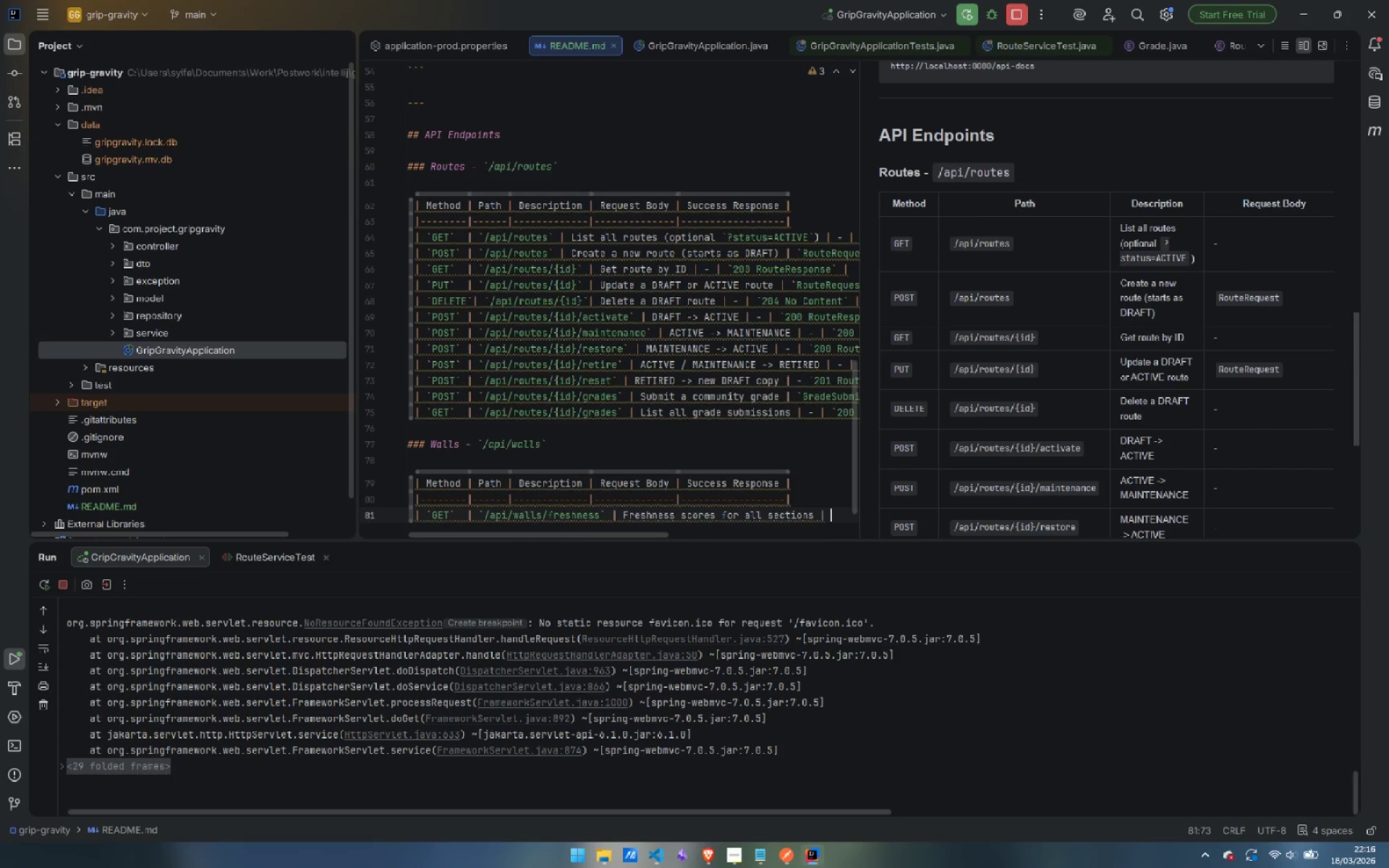 
double_click([641, 480])
 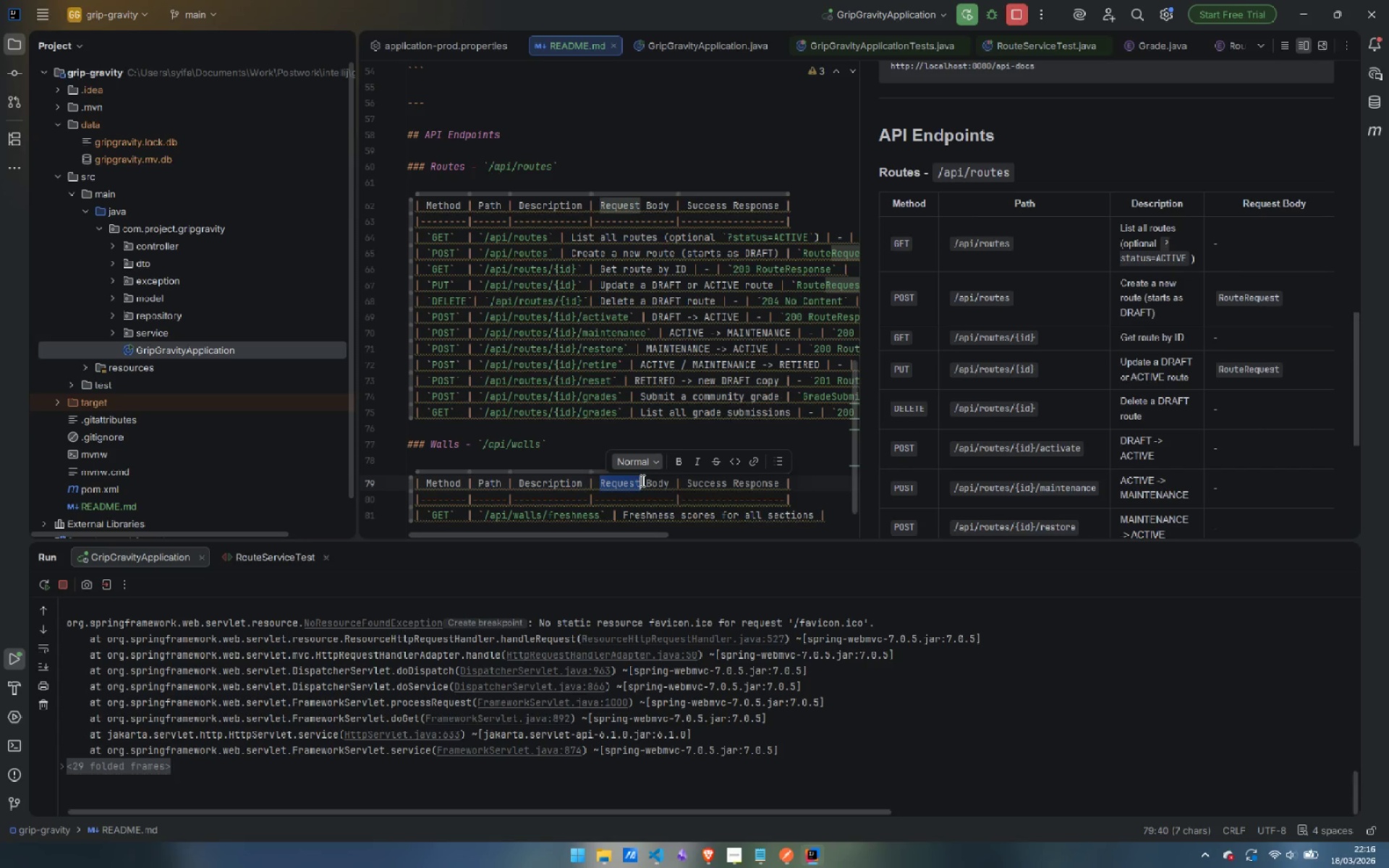 
key(Backspace)
 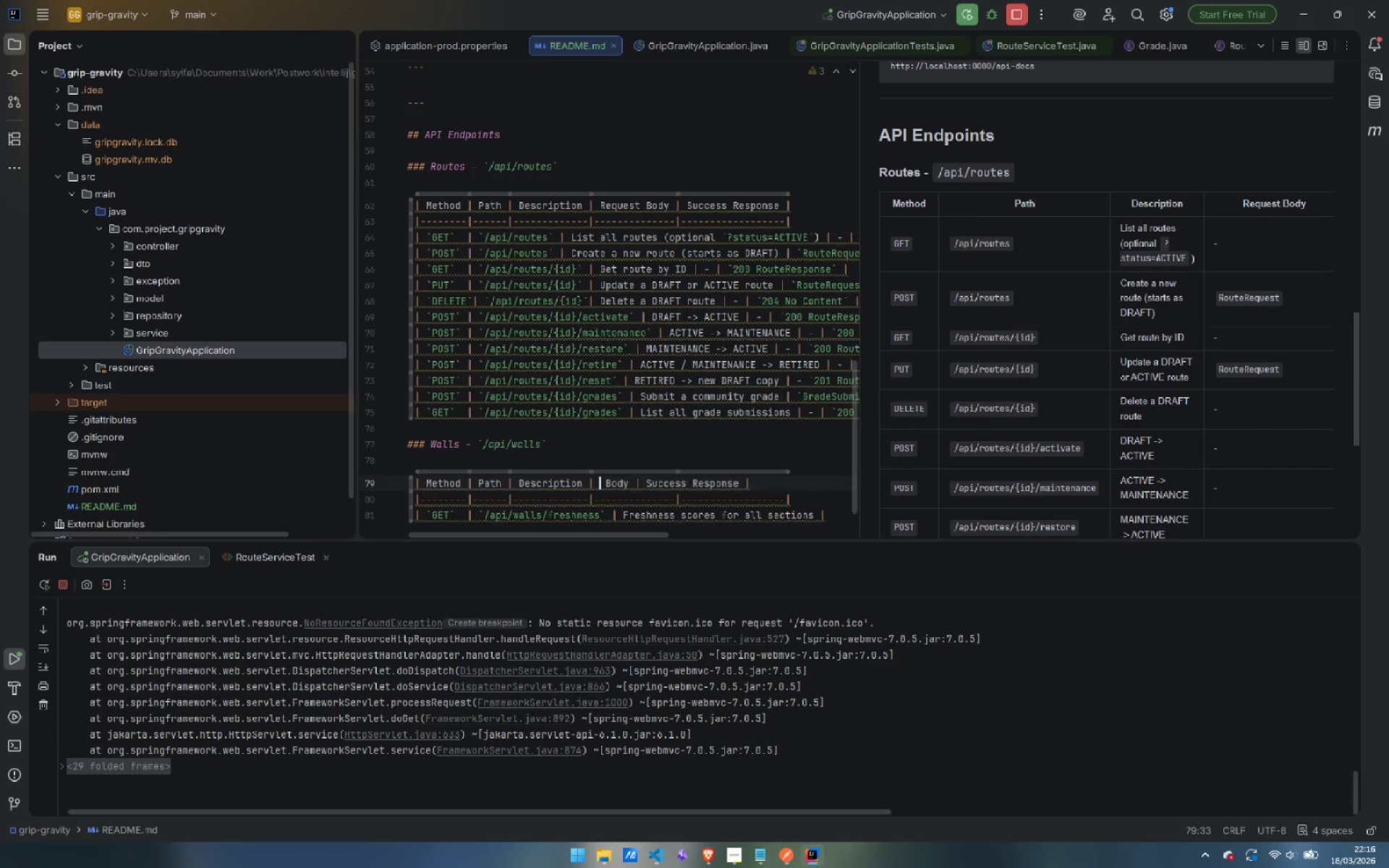 
key(Delete)
 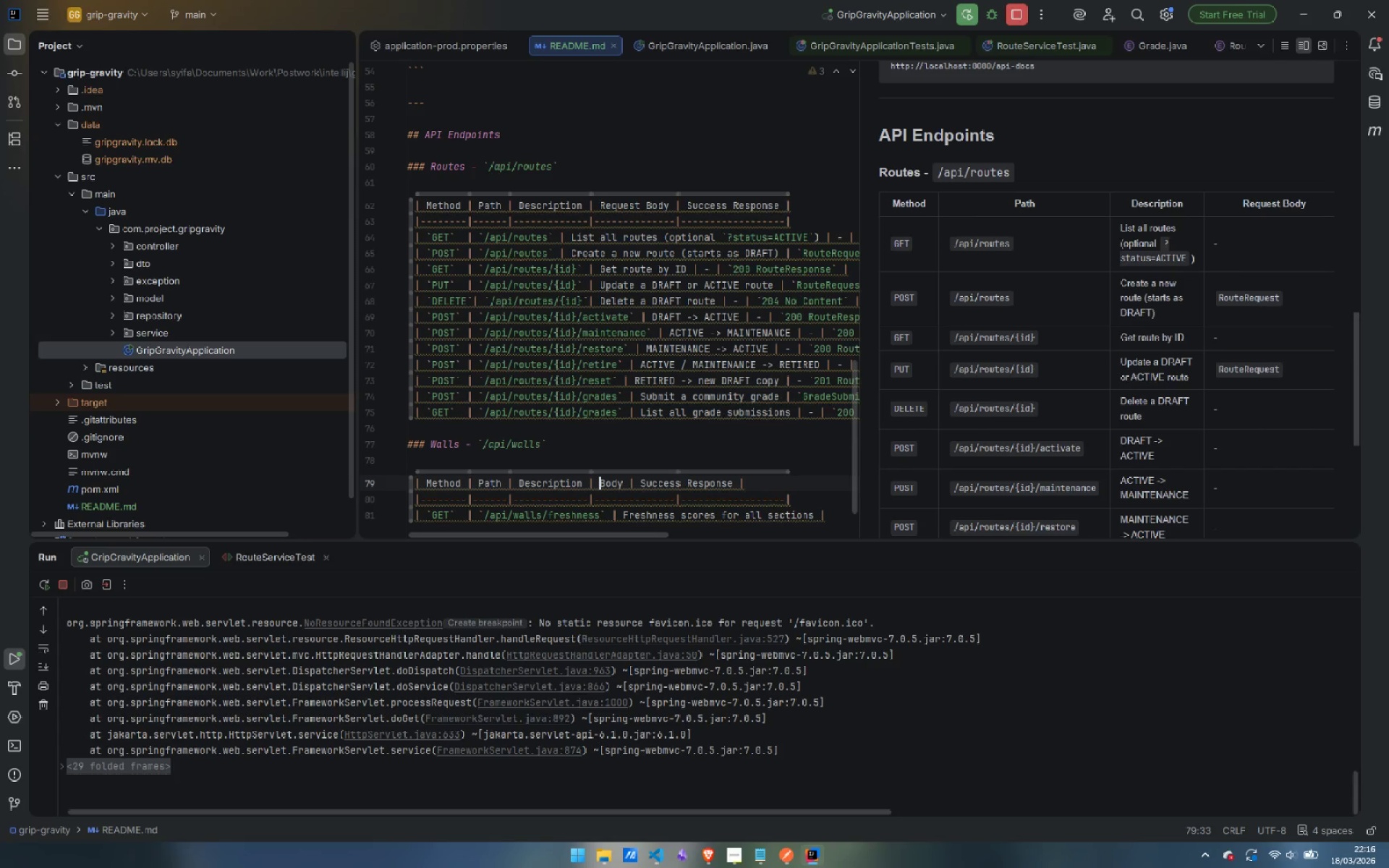 
key(Delete)
 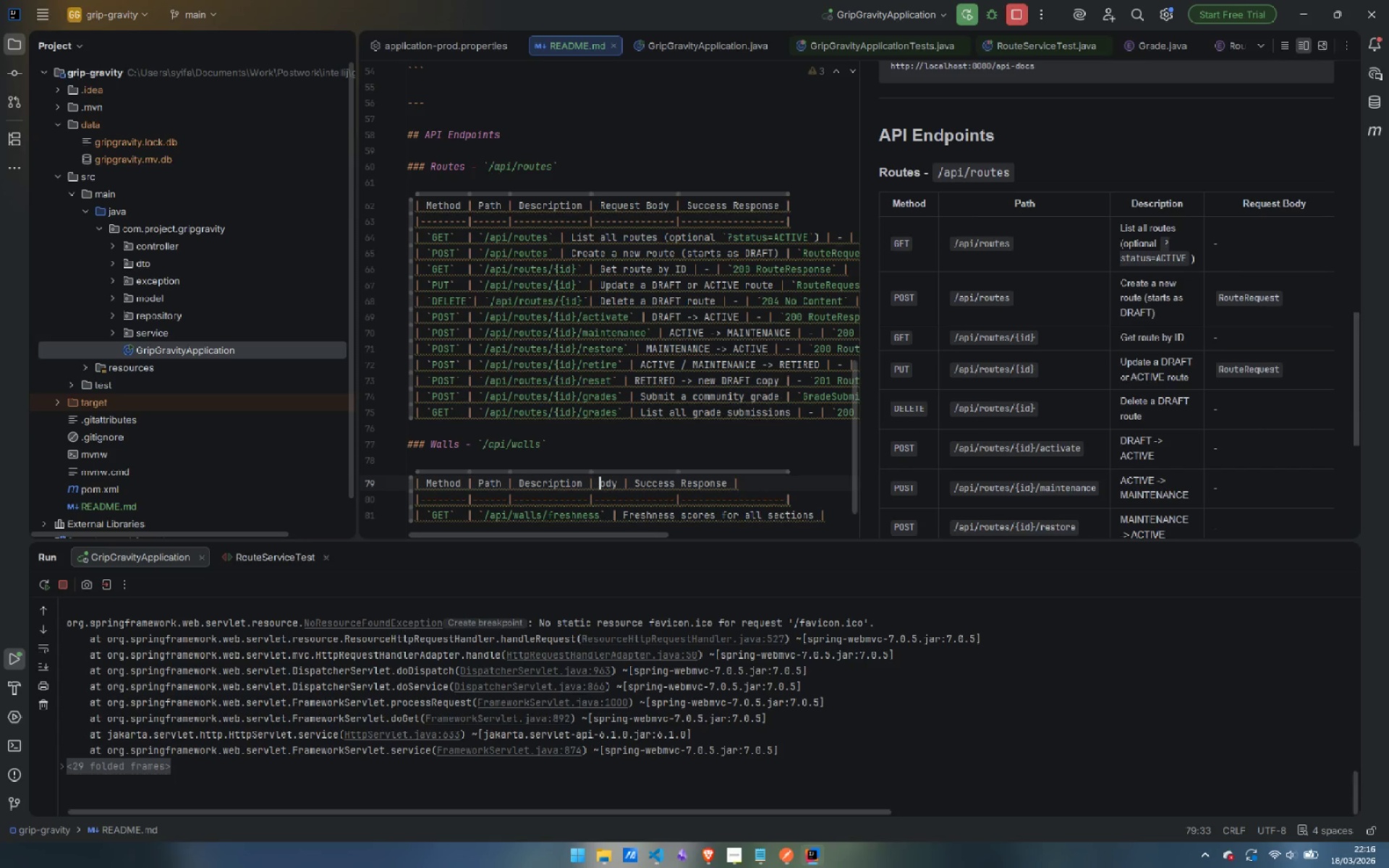 
key(Delete)
 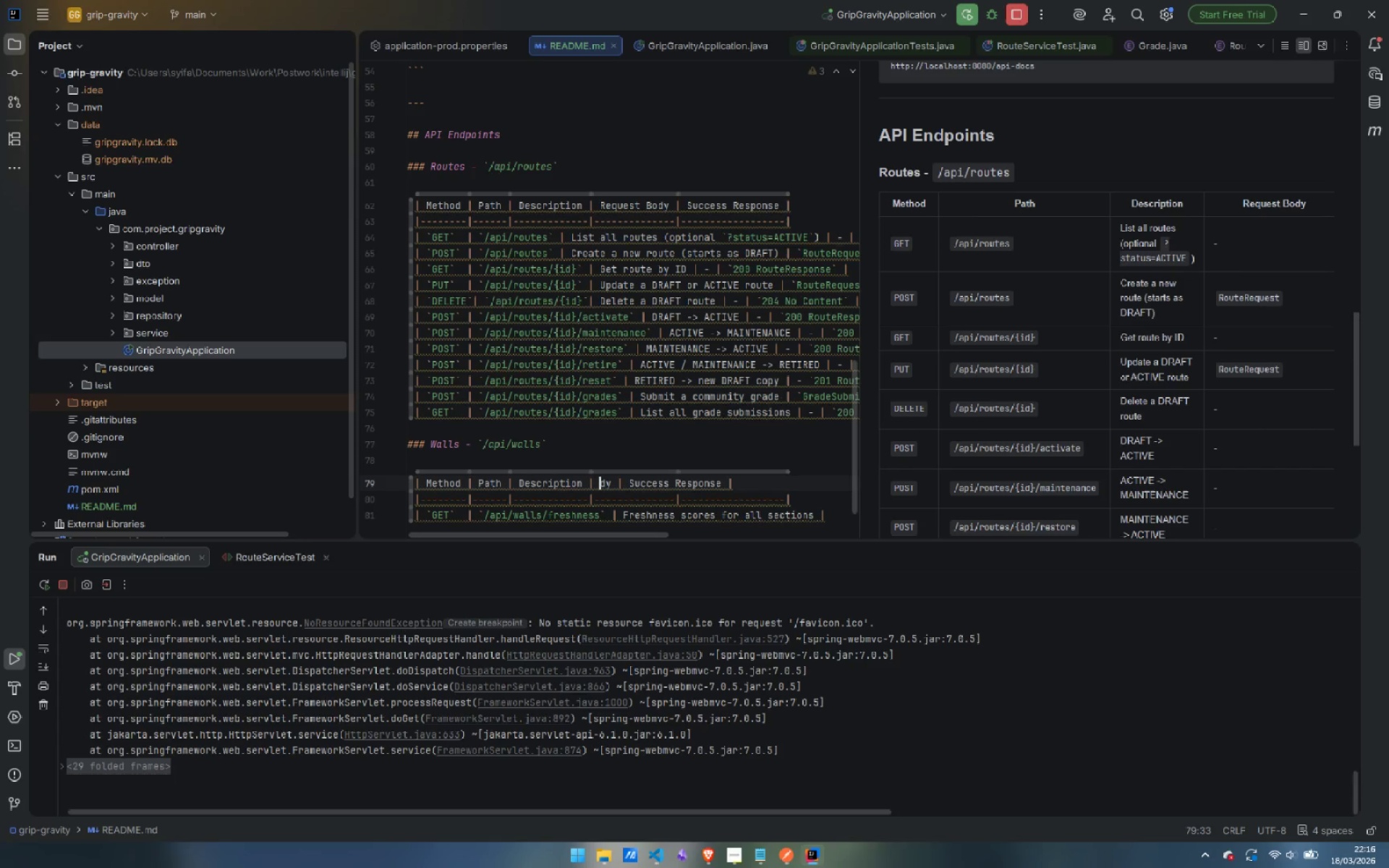 
key(Delete)
 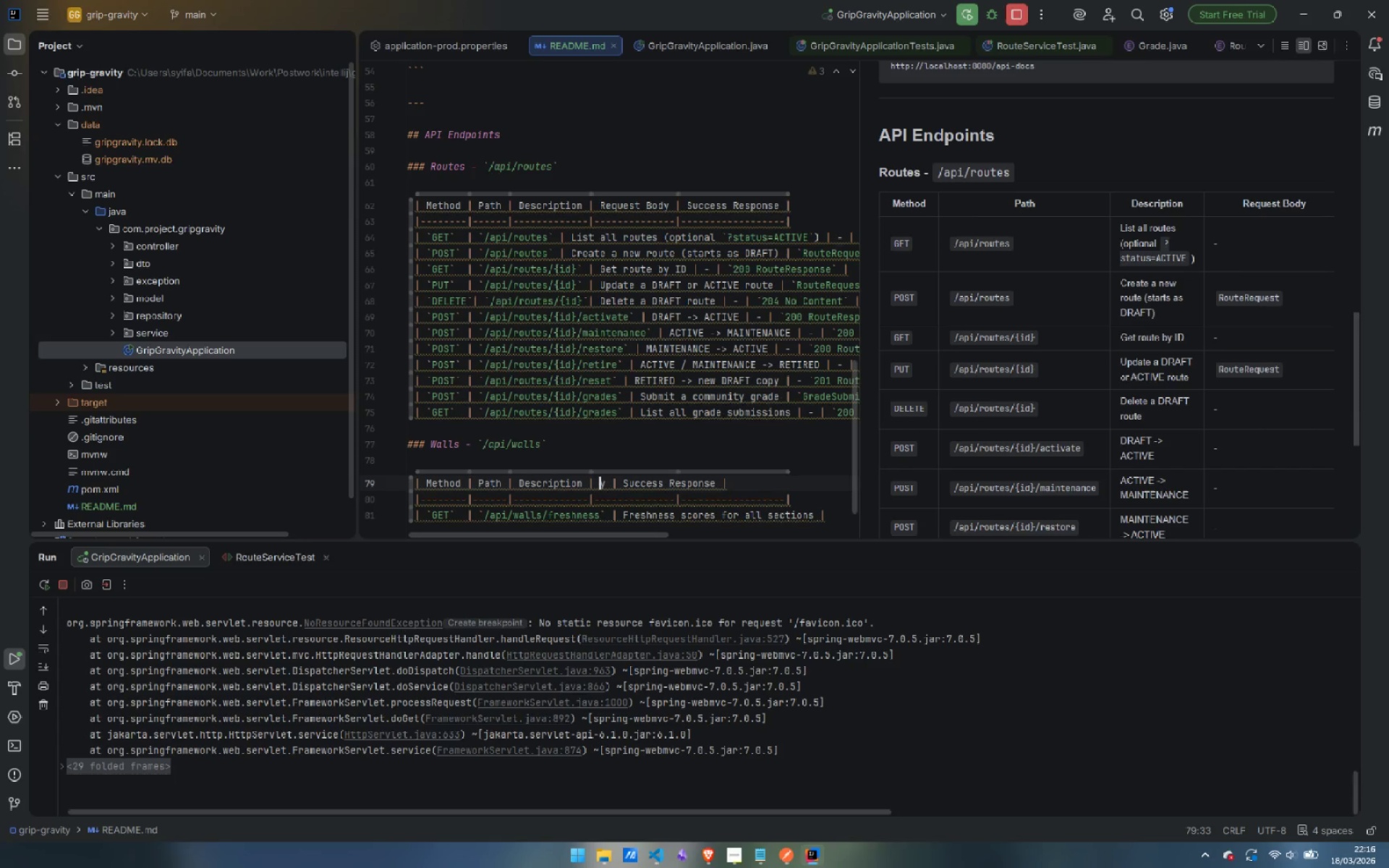 
key(Delete)
 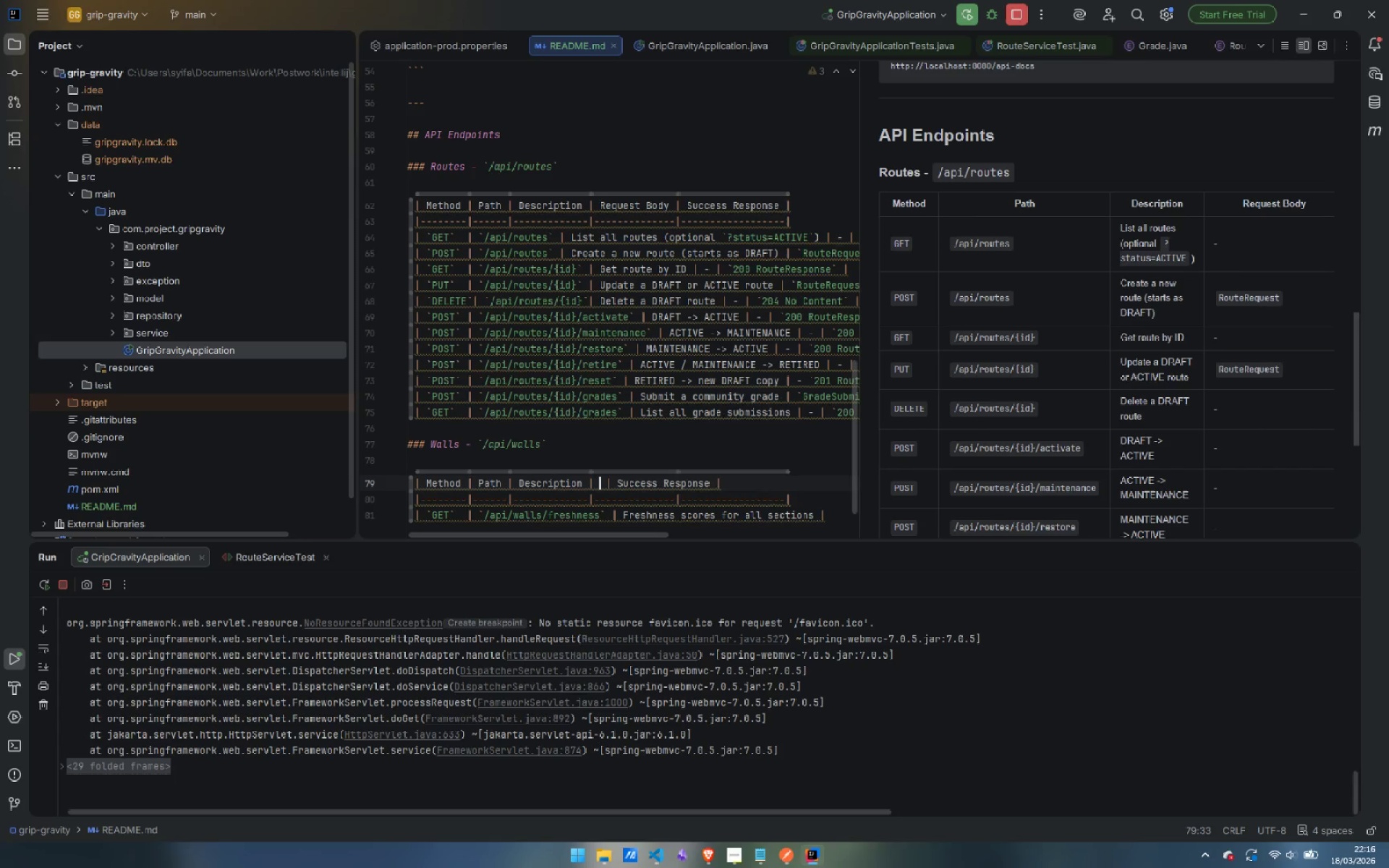 
key(Delete)
 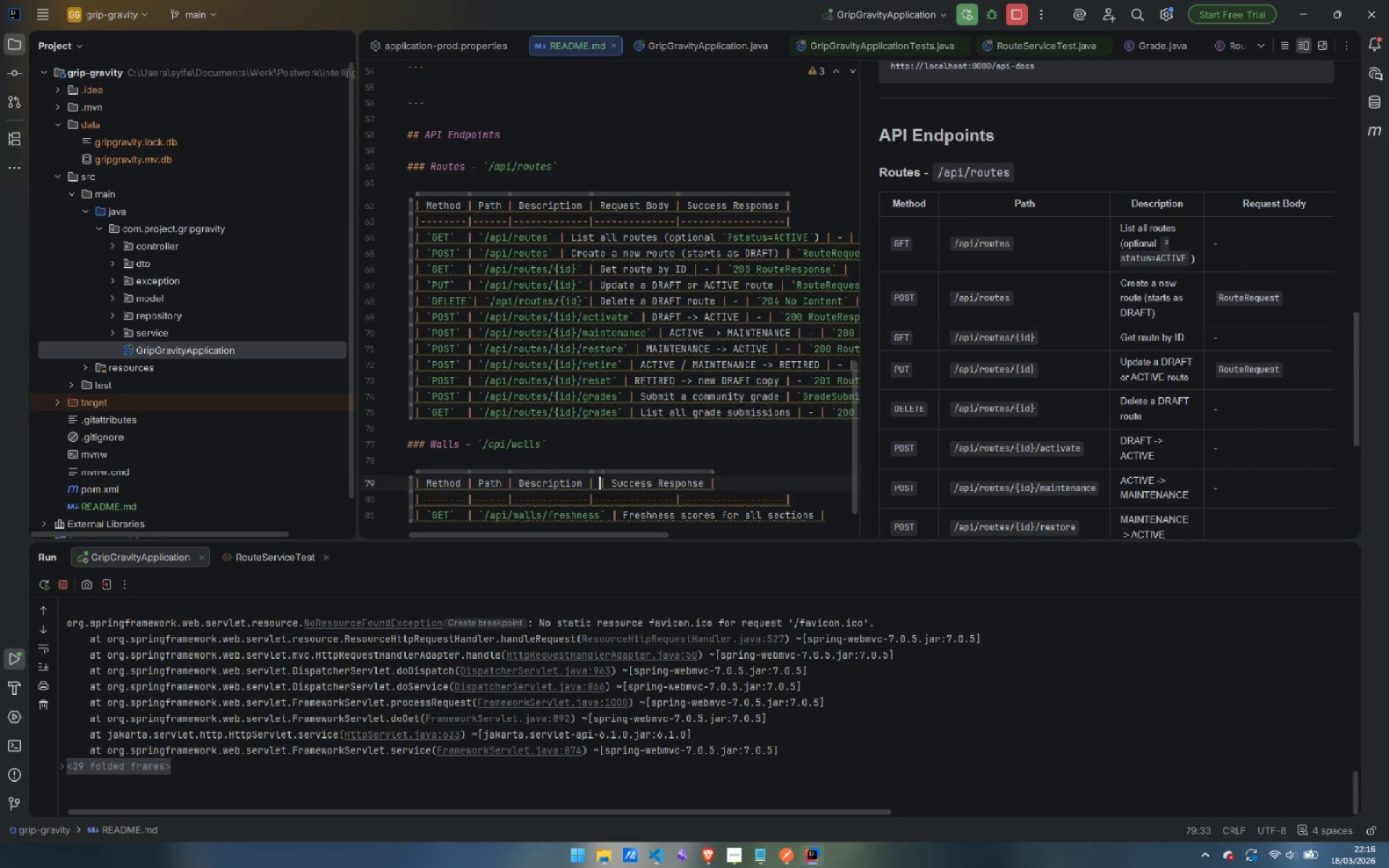 
key(Backspace)
 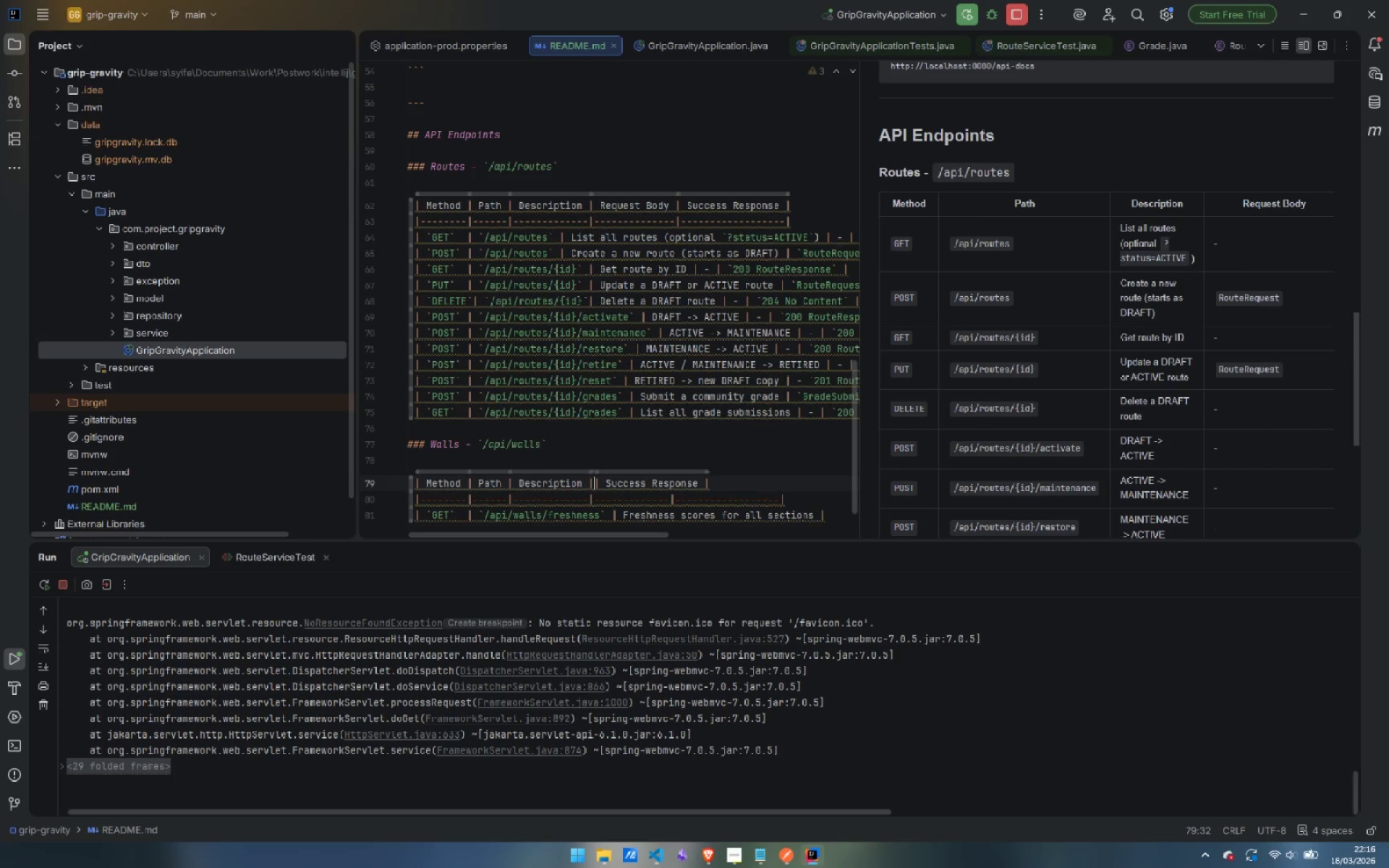 
key(Backspace)
 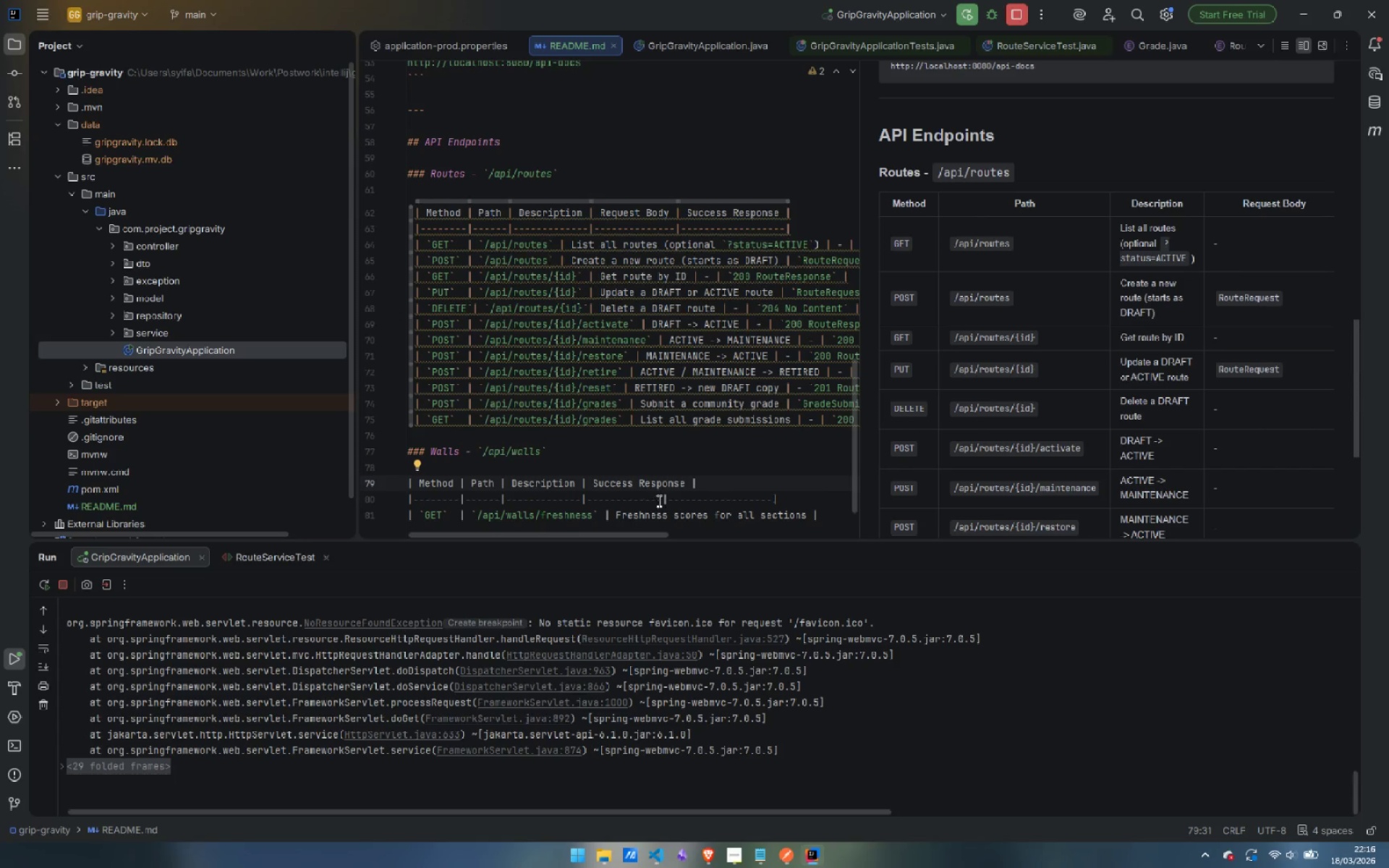 
left_click_drag(start_coordinate=[666, 501], to_coordinate=[586, 495])
 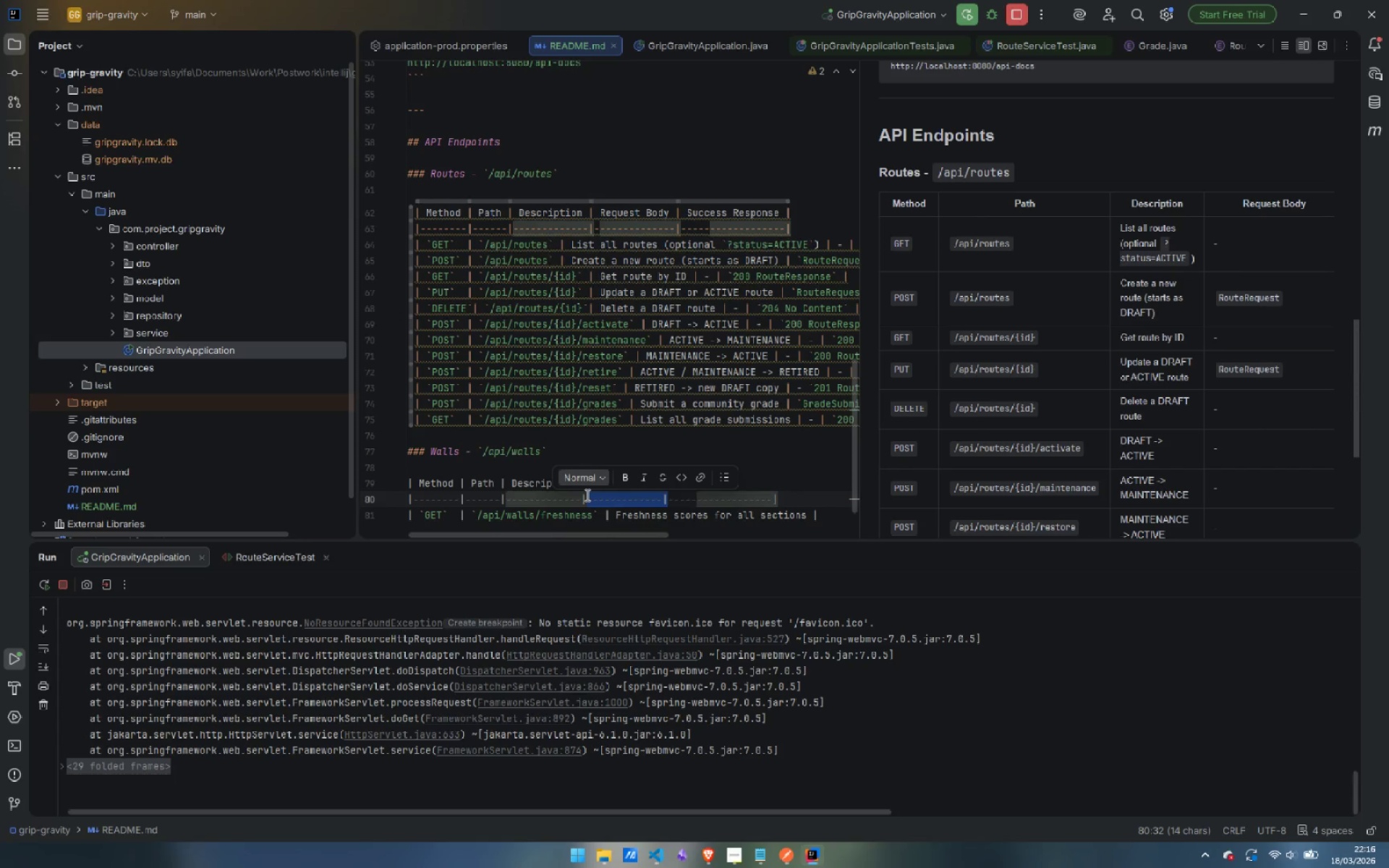 
key(Backspace)
 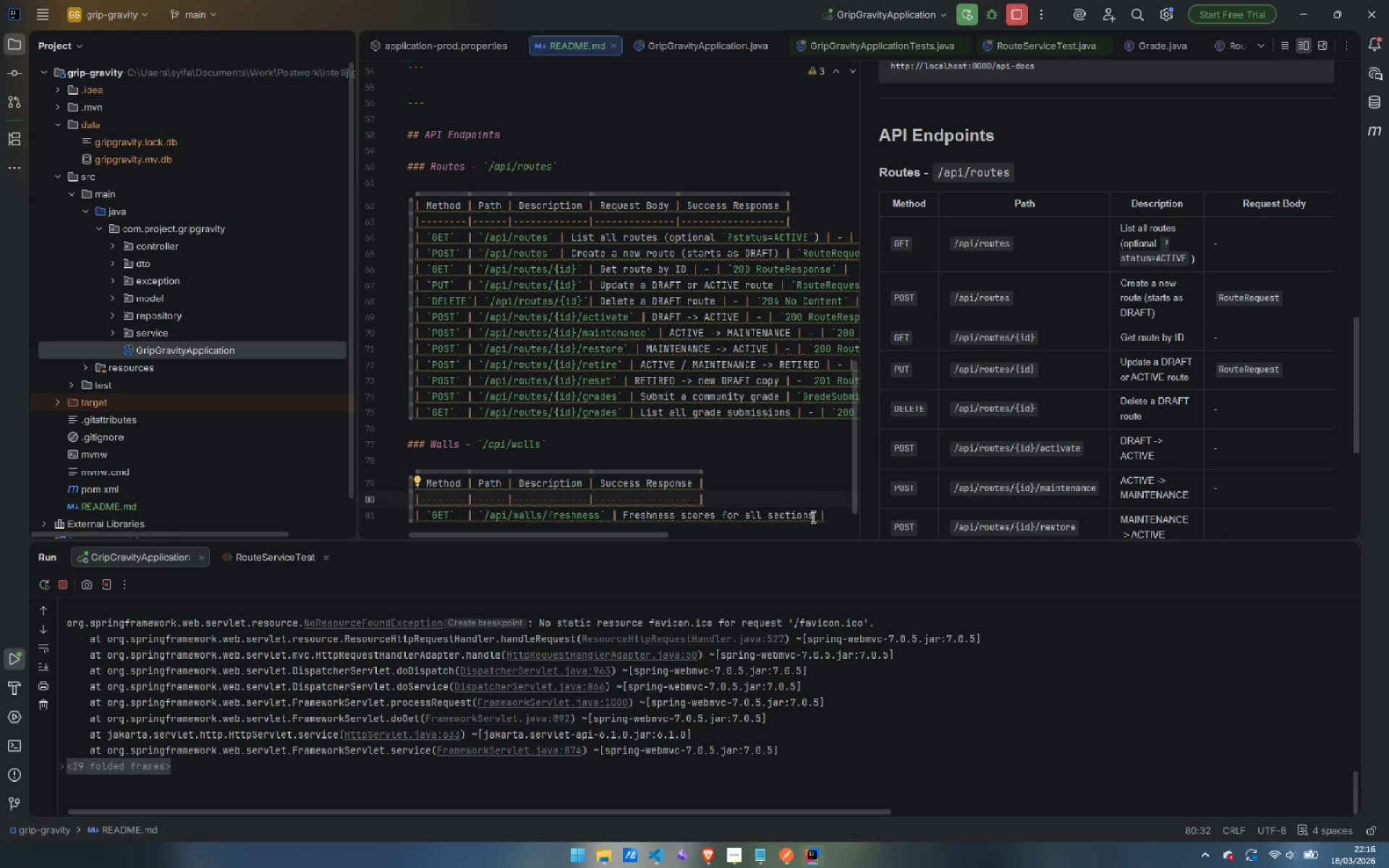 
left_click([812, 521])
 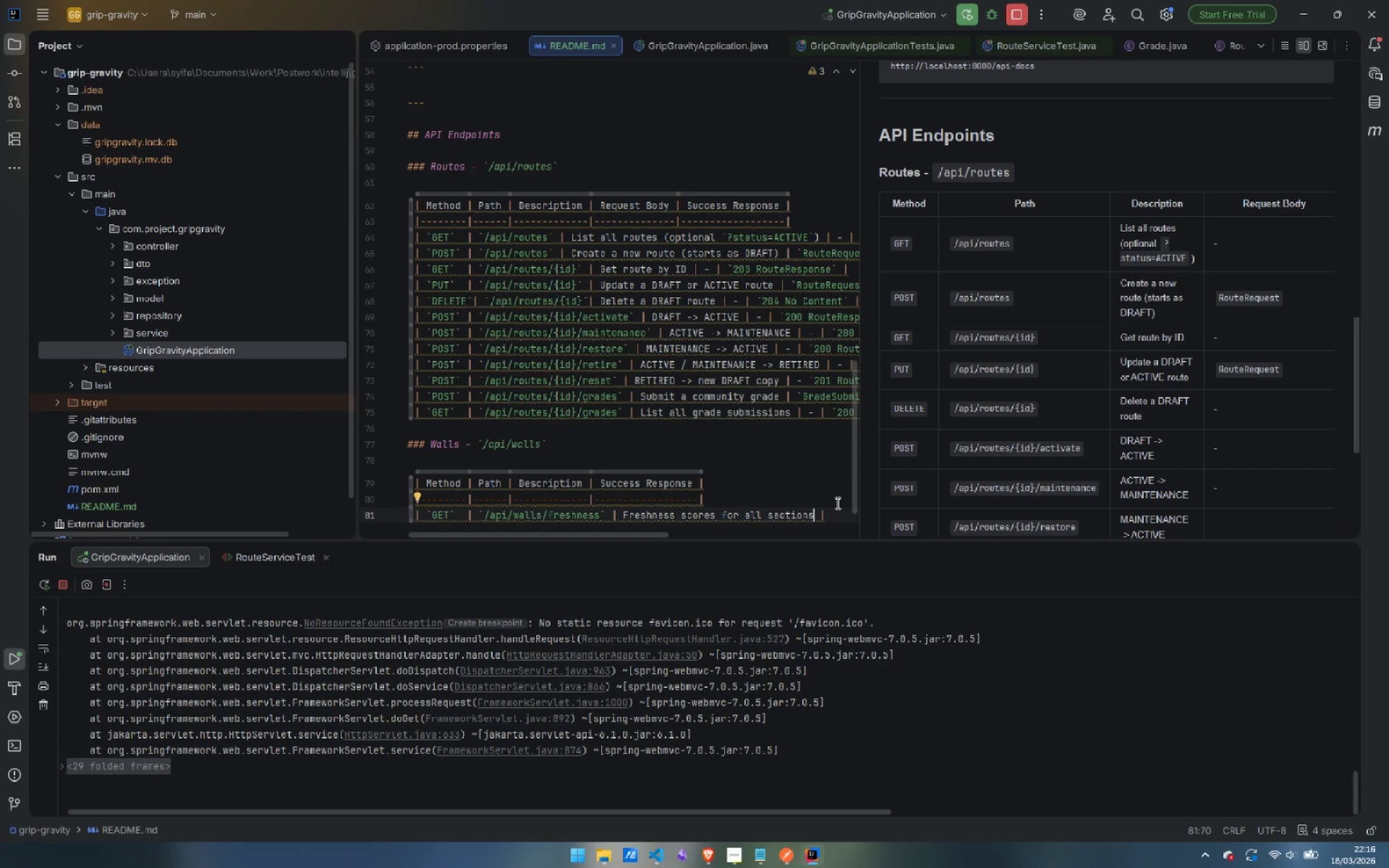 
key(ArrowRight)
 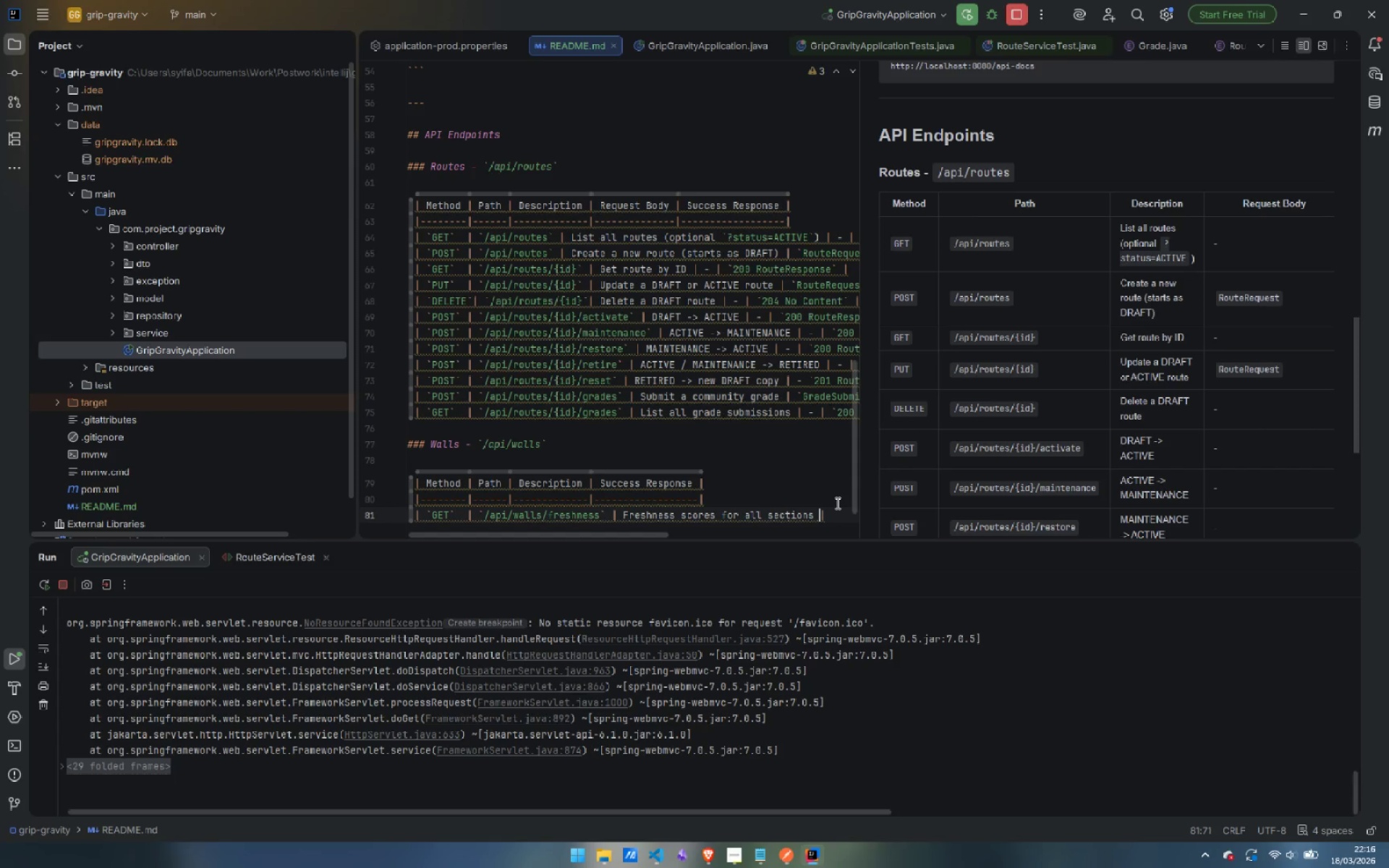 
key(ArrowRight)
 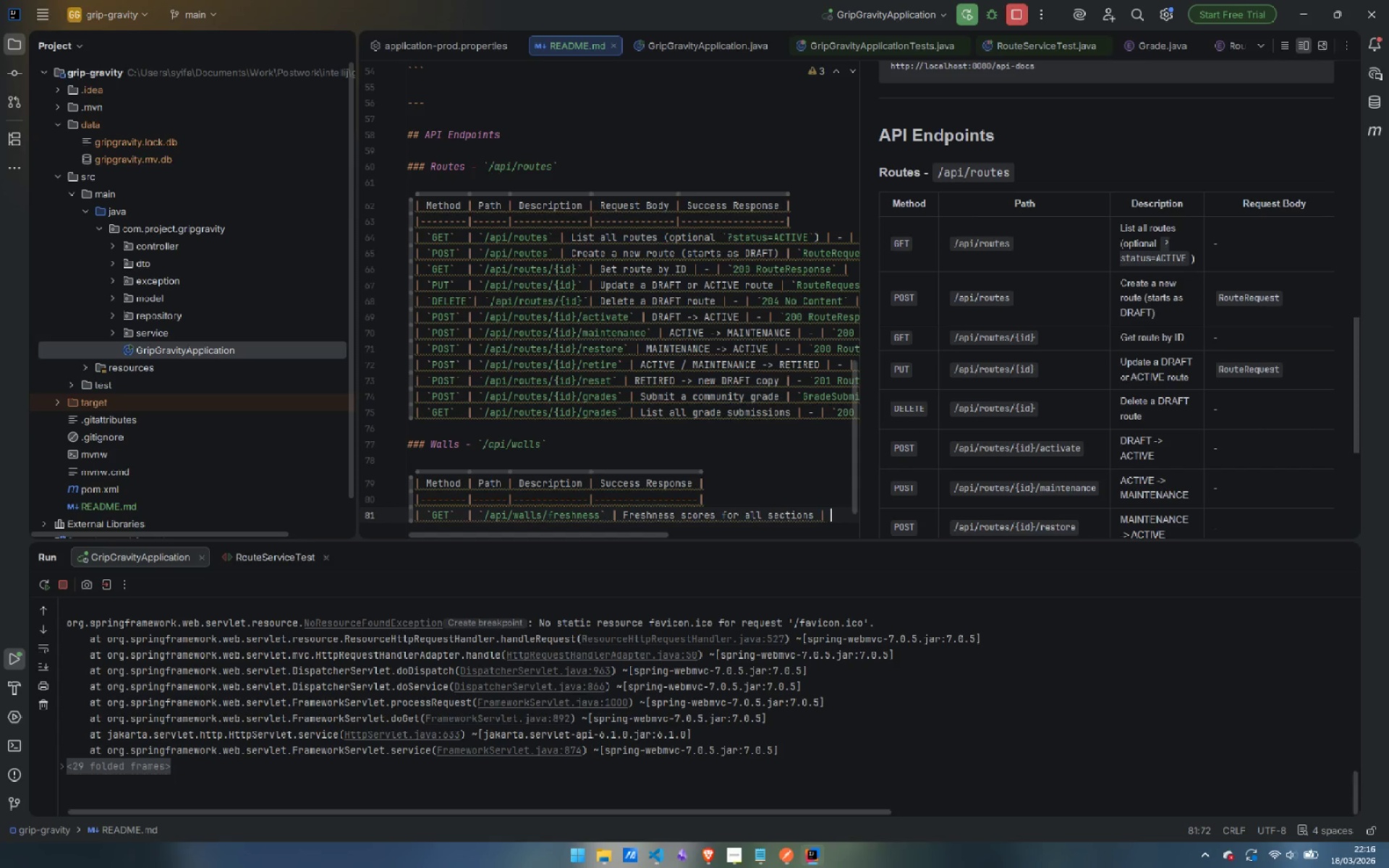 
type( `200 List<FreshnessResponse`)
 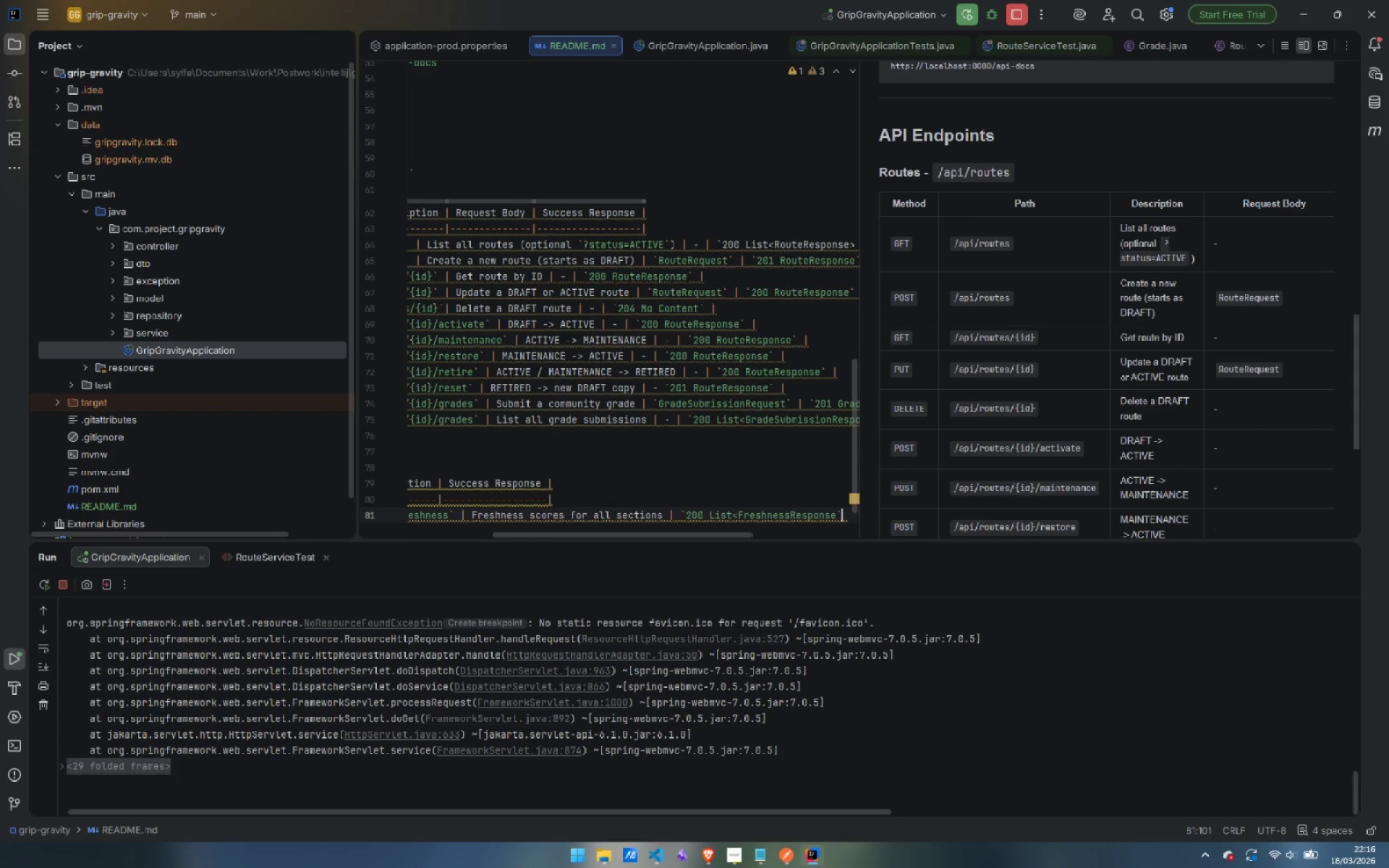 
key(ArrowLeft)
 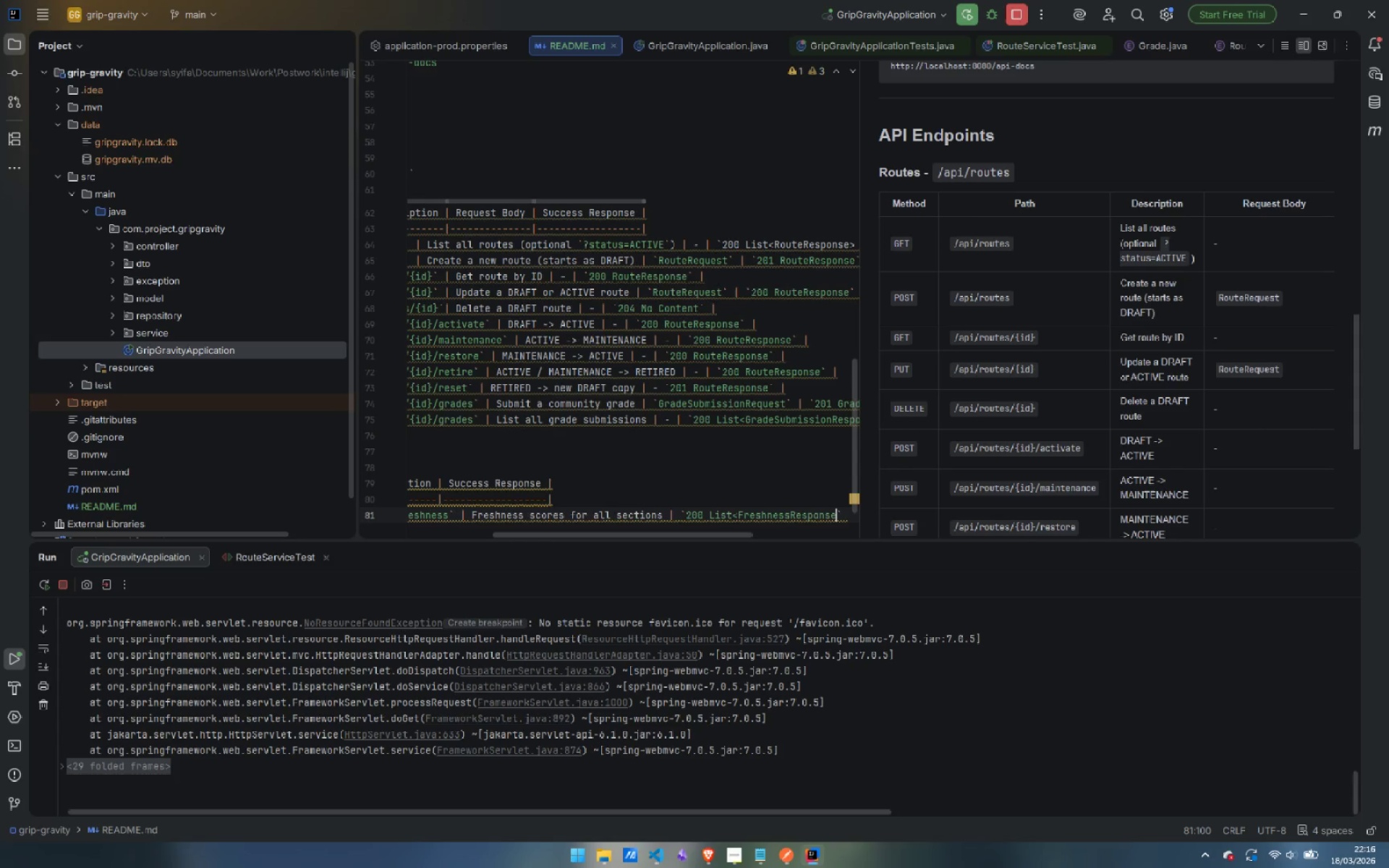 
key(Shift+Period)
 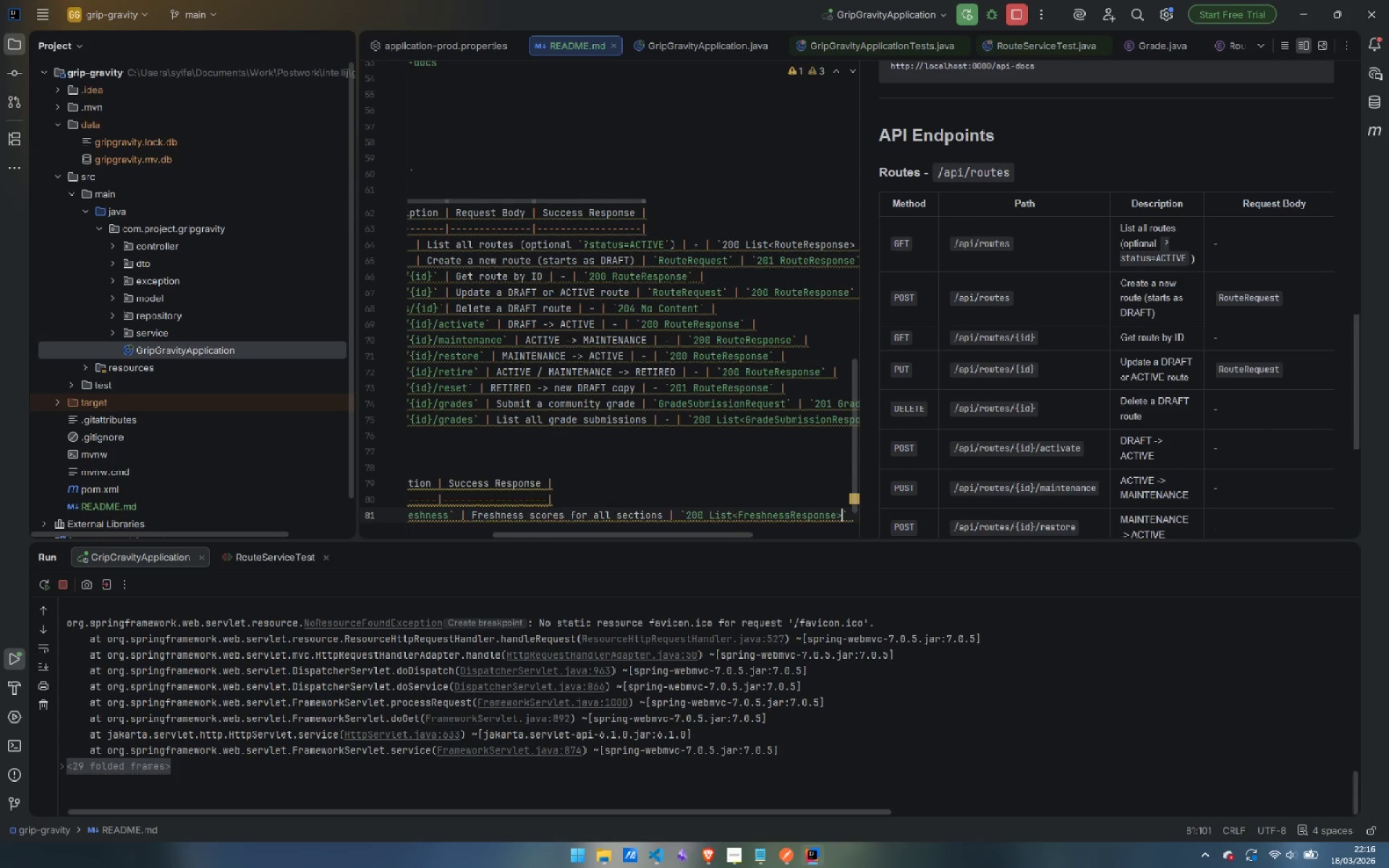 
key(ArrowRight)
 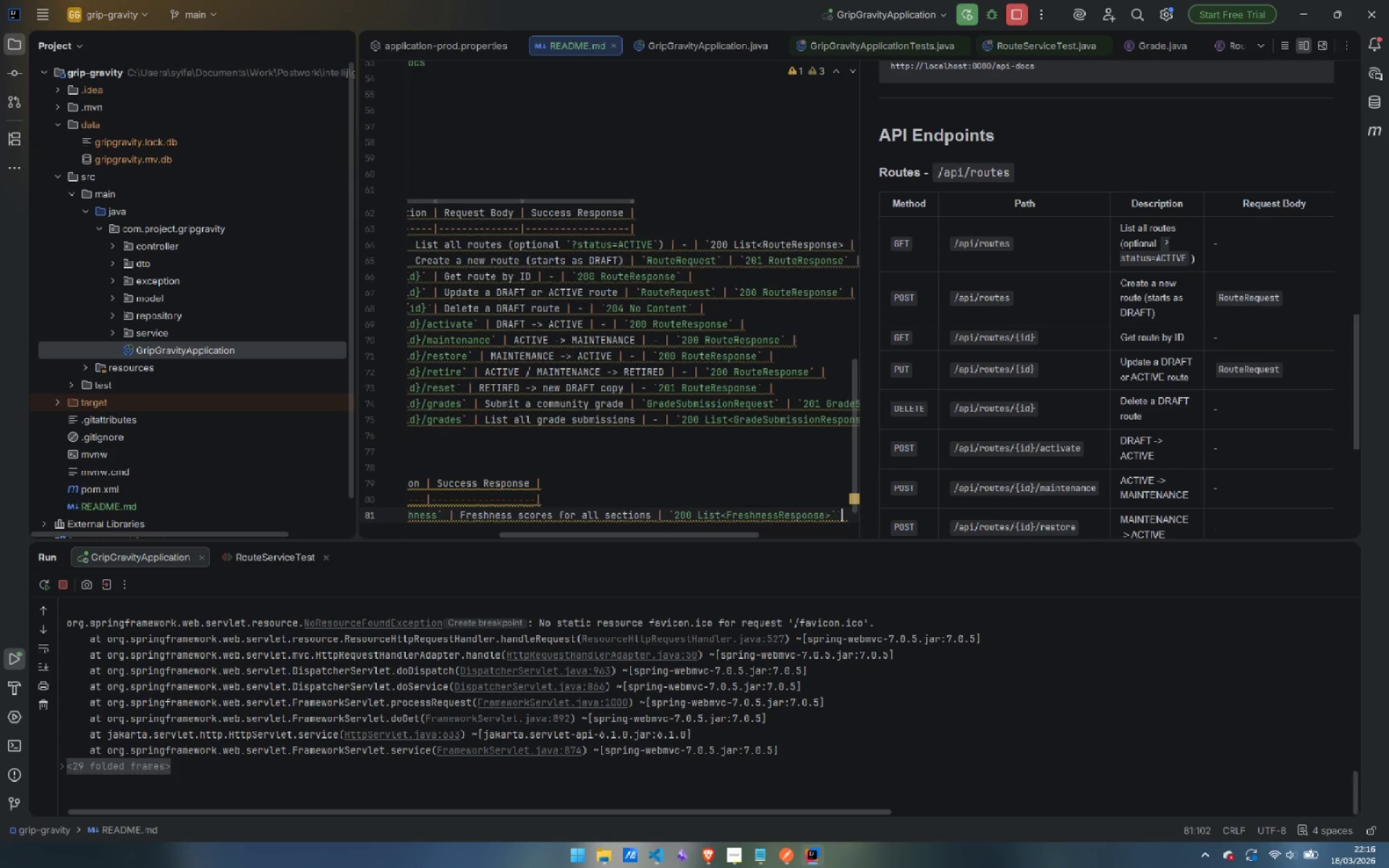 
key(Space)
 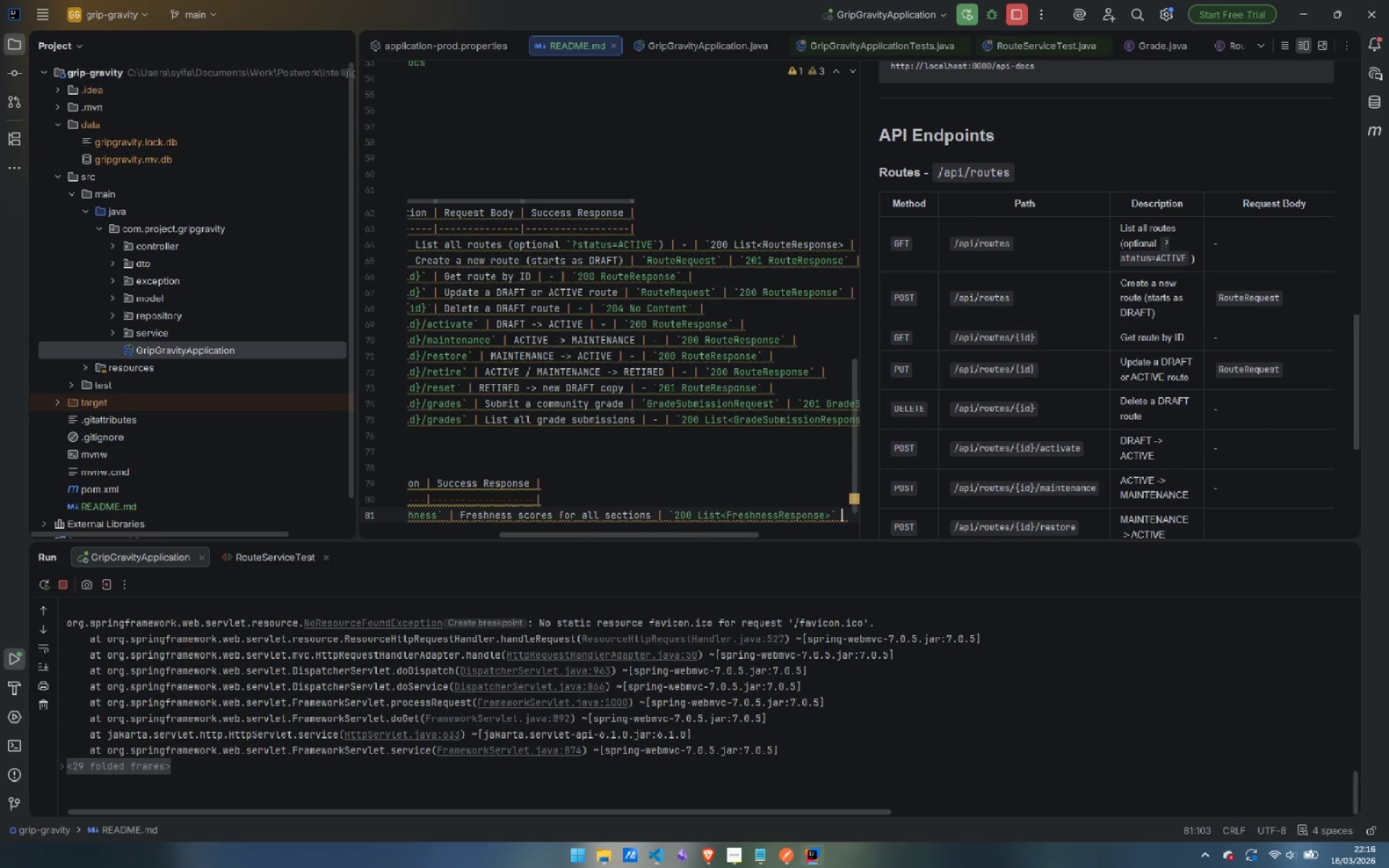 
key(Shift+Backslash)
 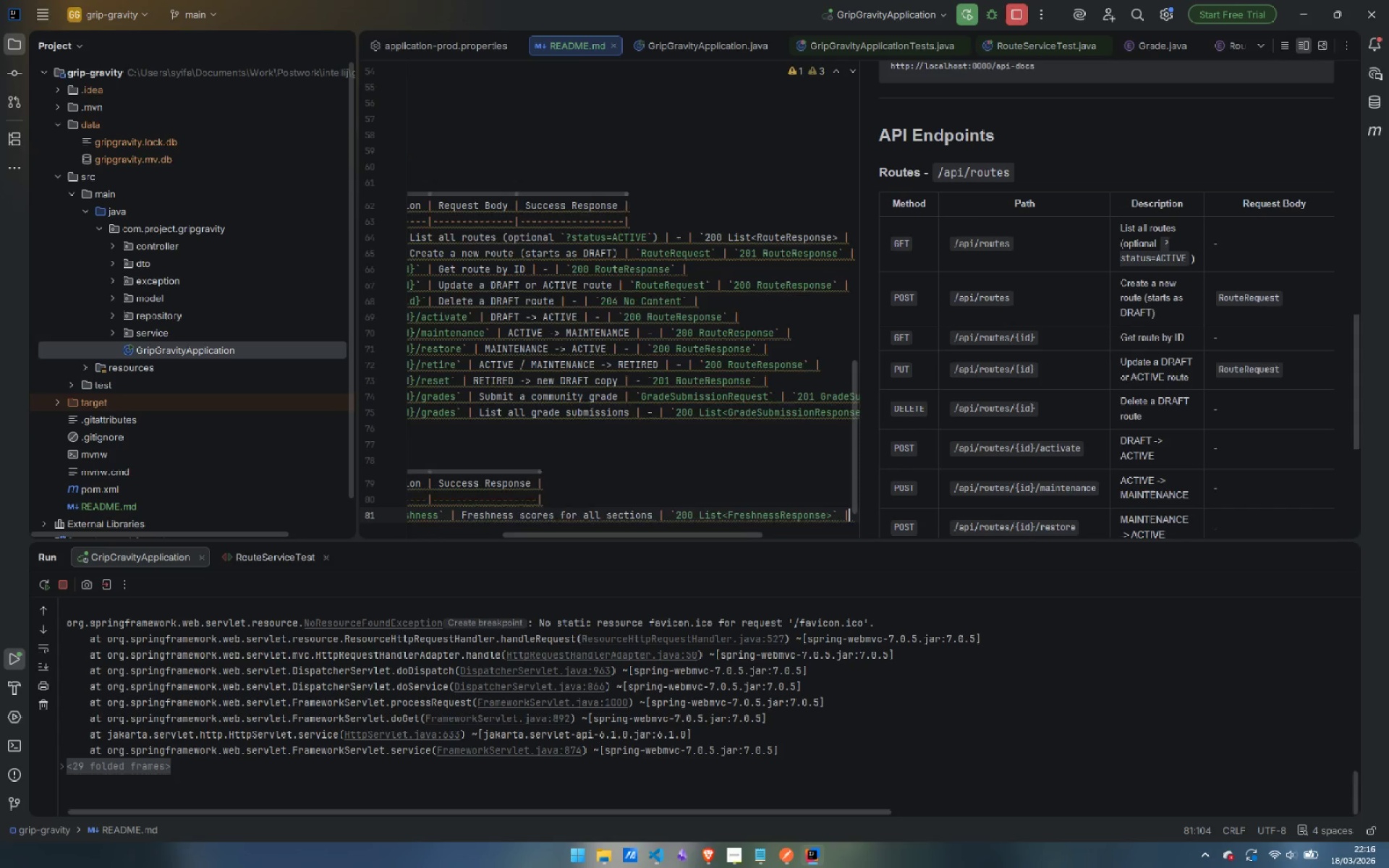 
key(Enter)
 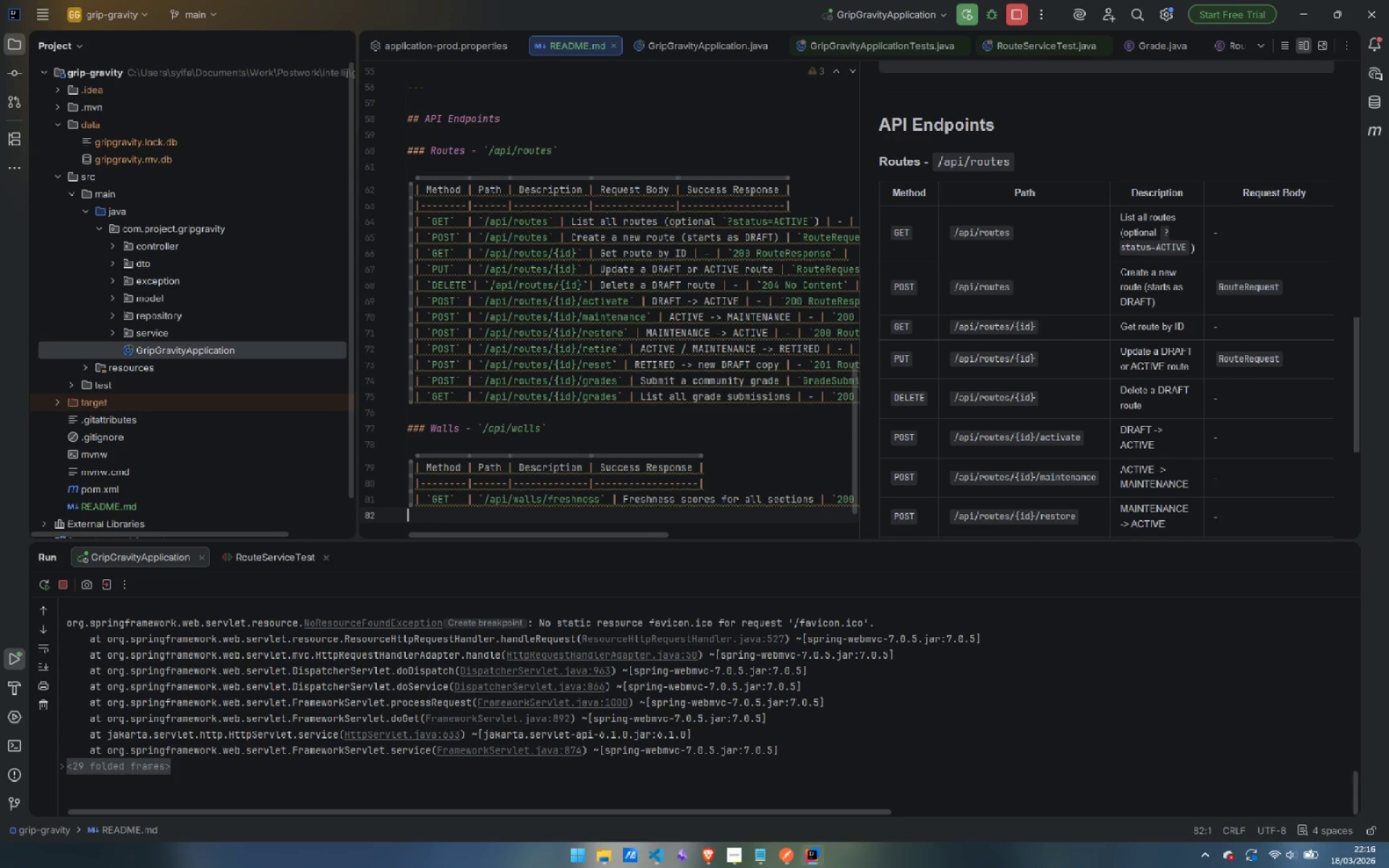 
type(| `GET`  | `/api/wasl)
key(Backspace)
key(Backspace)
type(lls/freshness)
 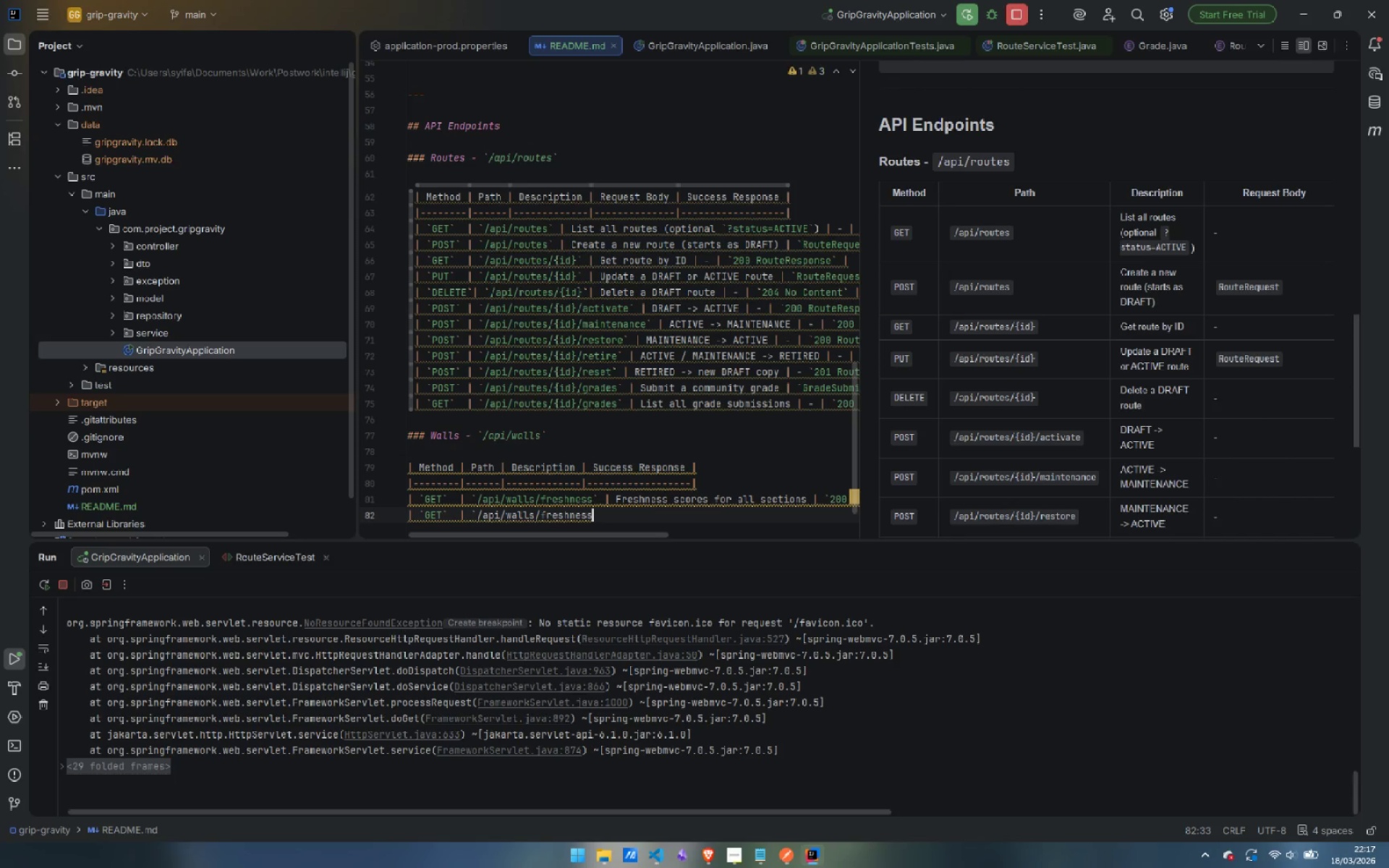 
 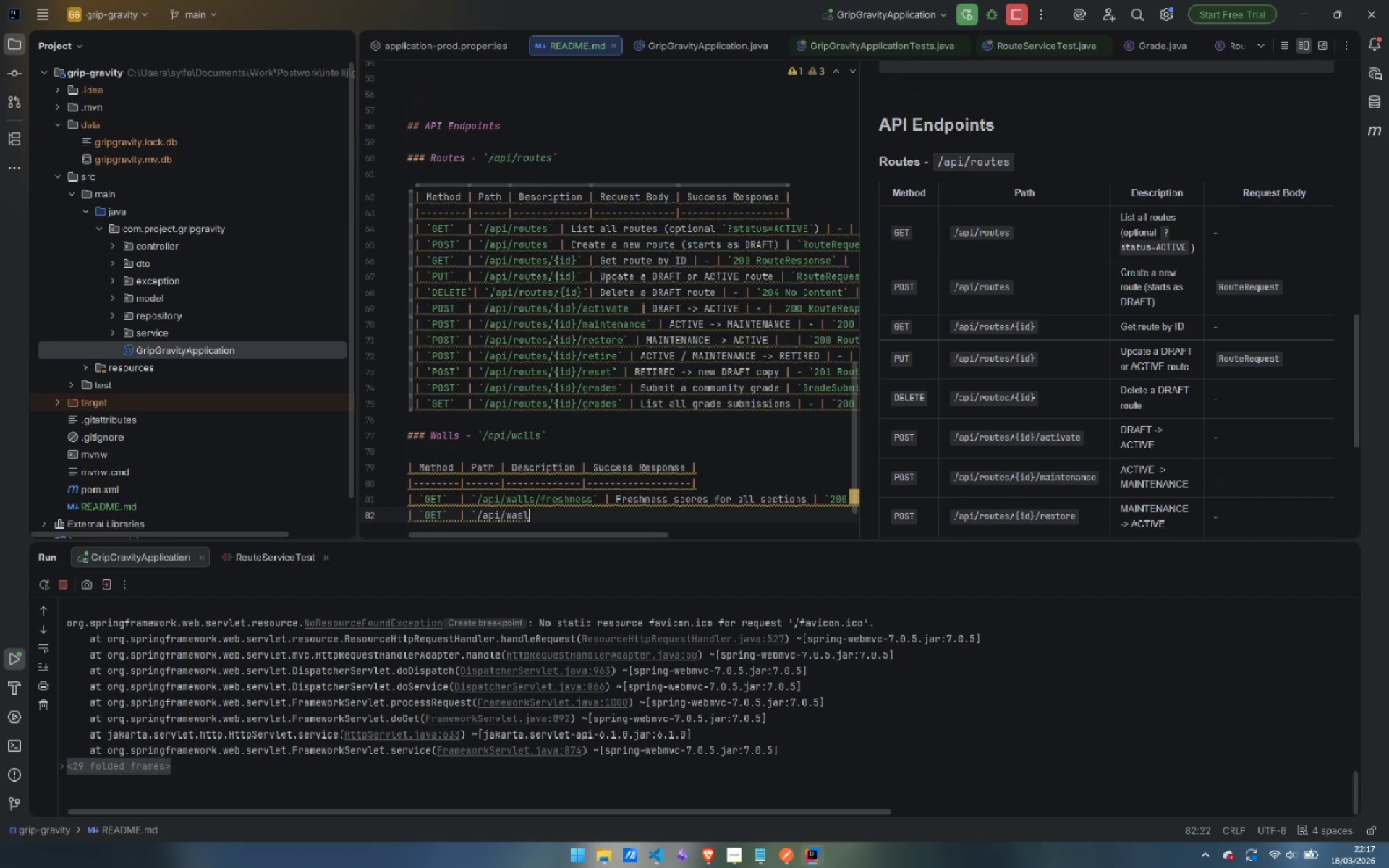 
key(ArrowLeft)
 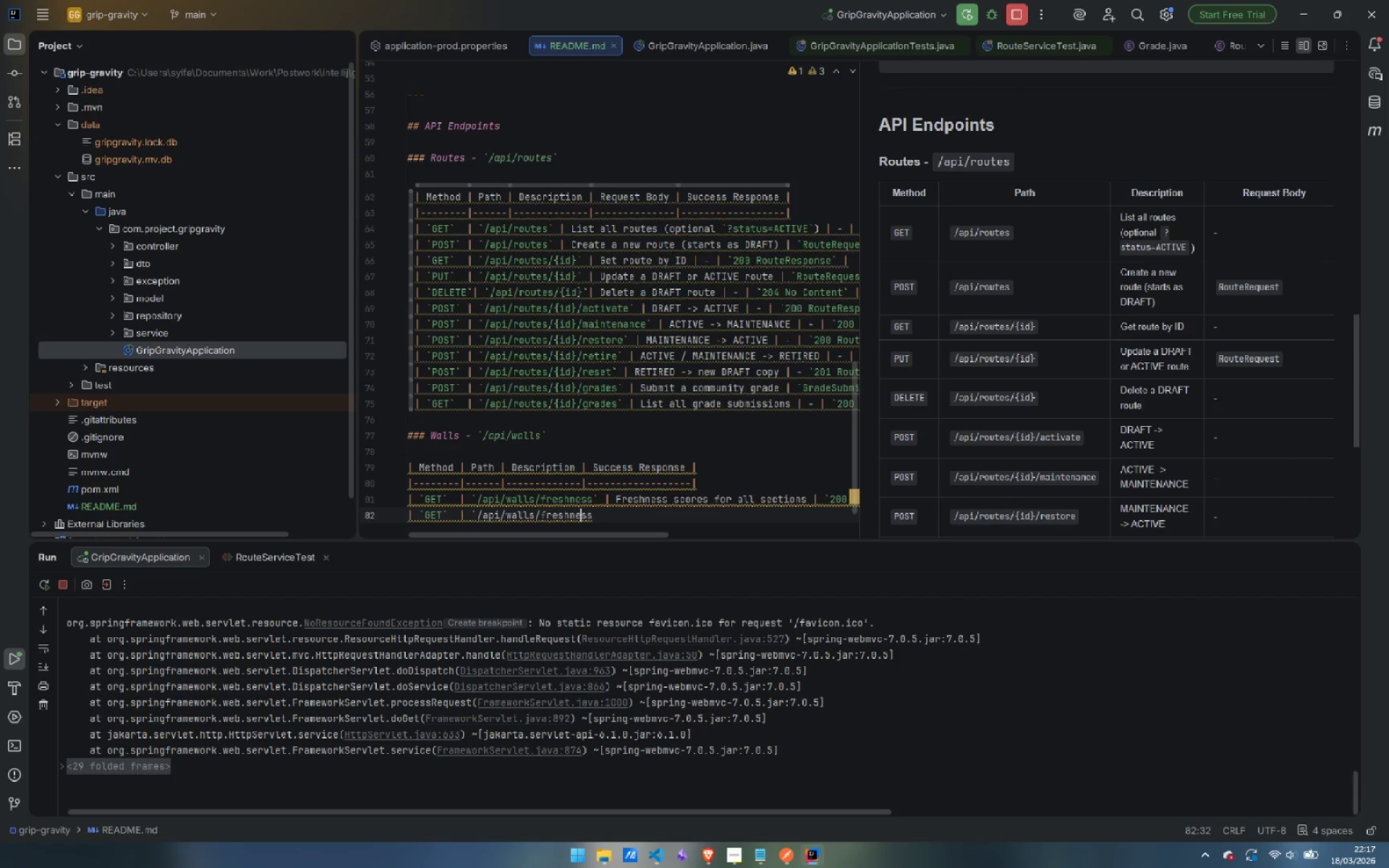 
key(ArrowLeft)
 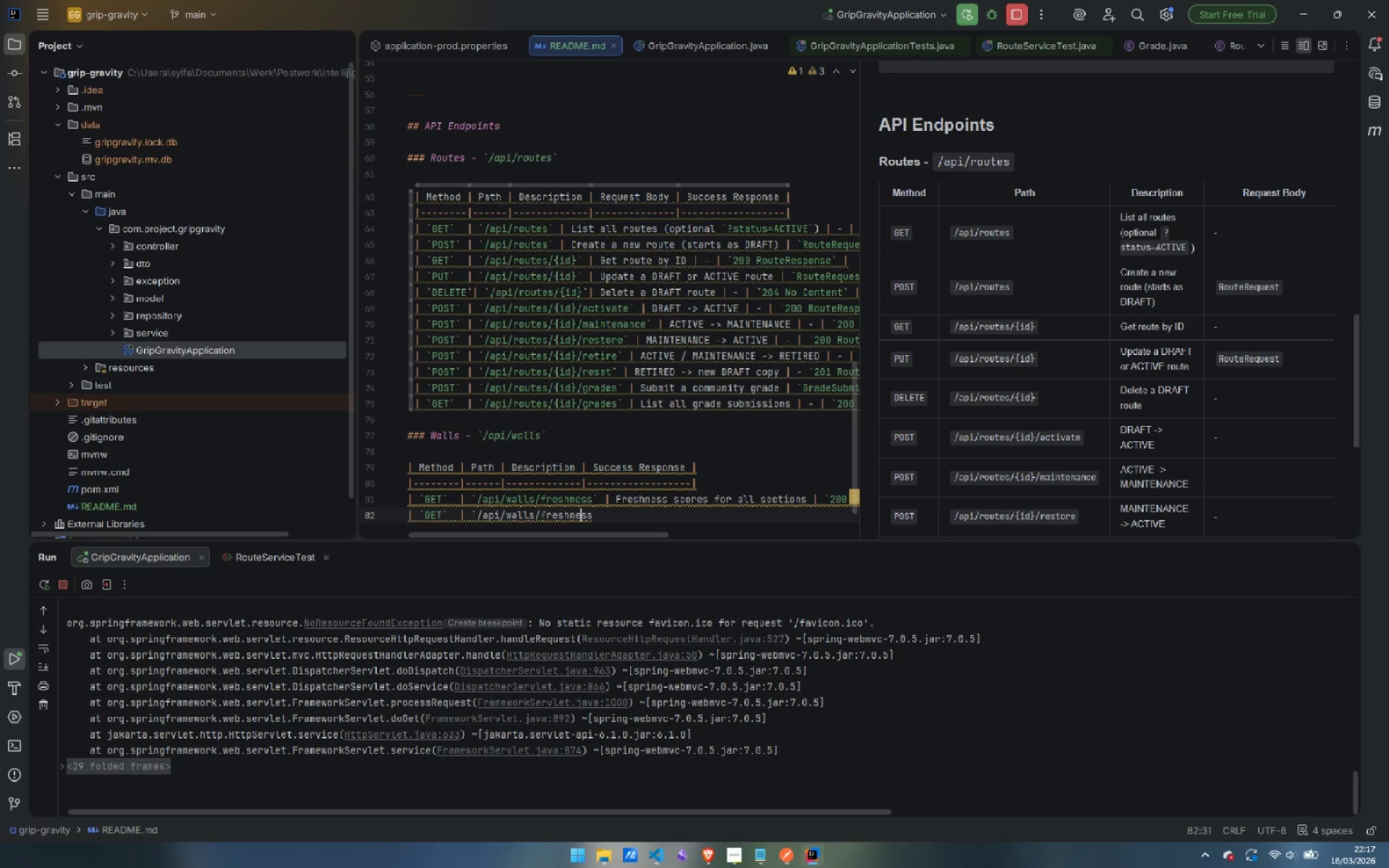 
key(ArrowLeft)
 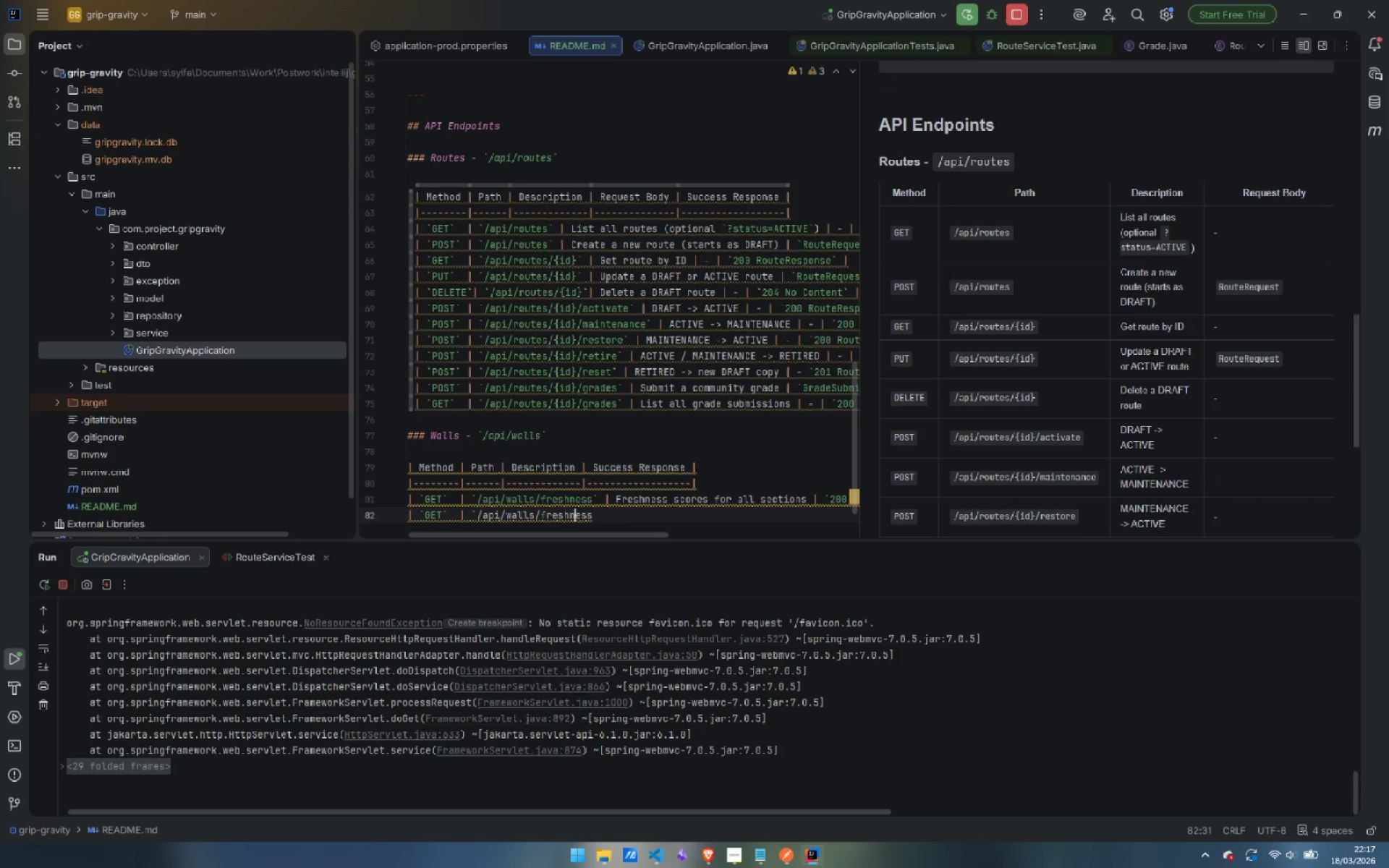 
key(ArrowLeft)
 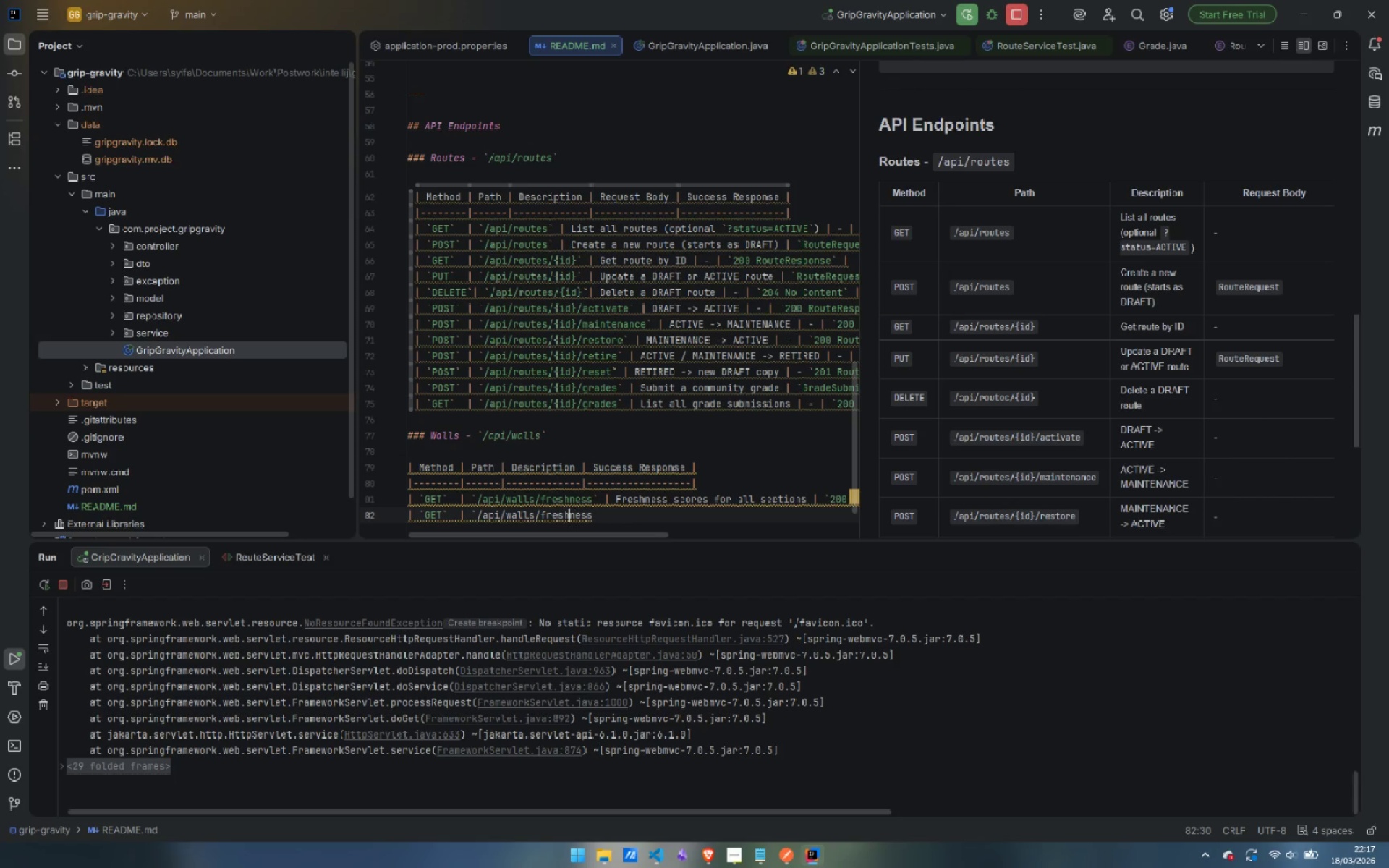 
key(ArrowLeft)
 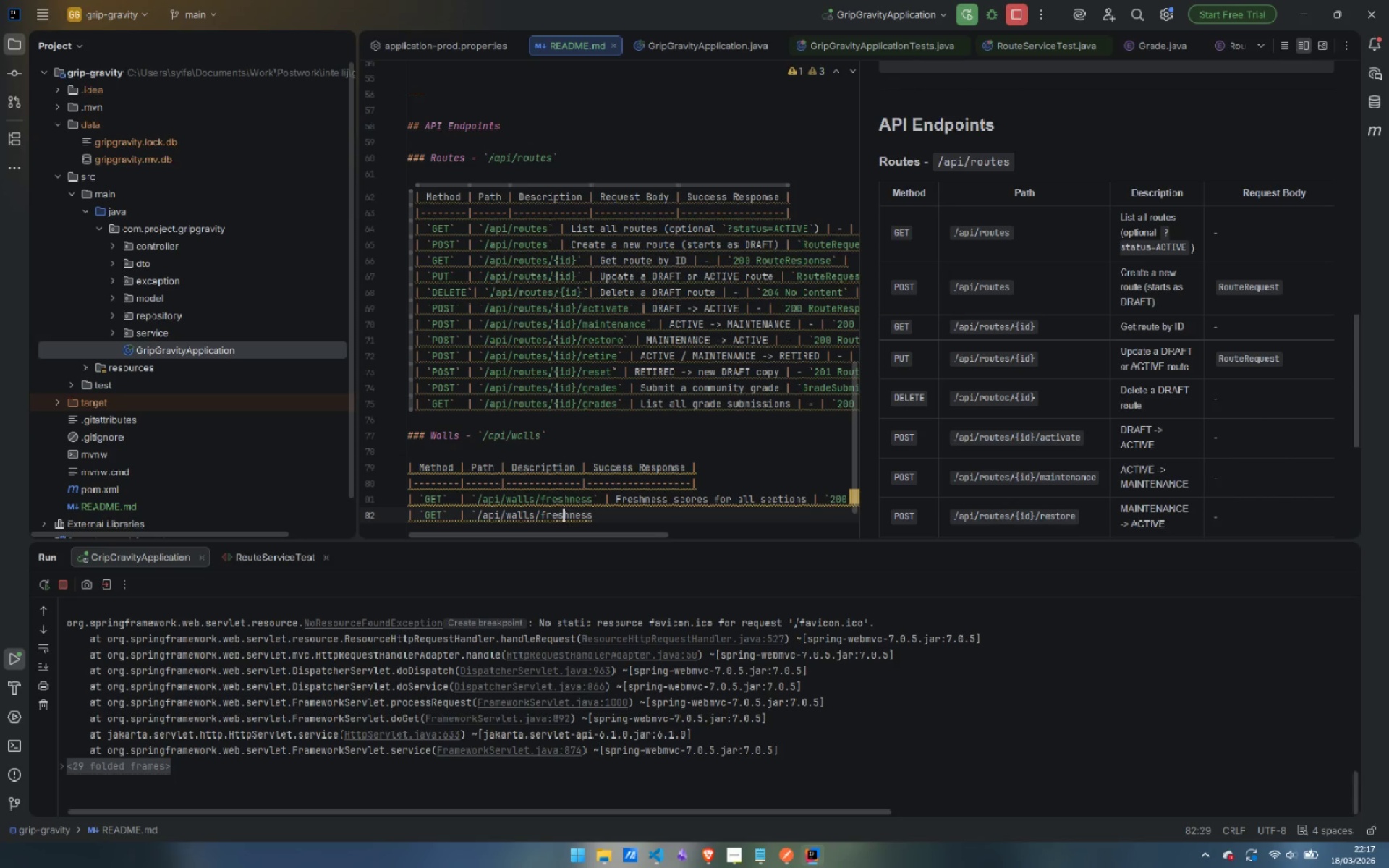 
key(ArrowLeft)
 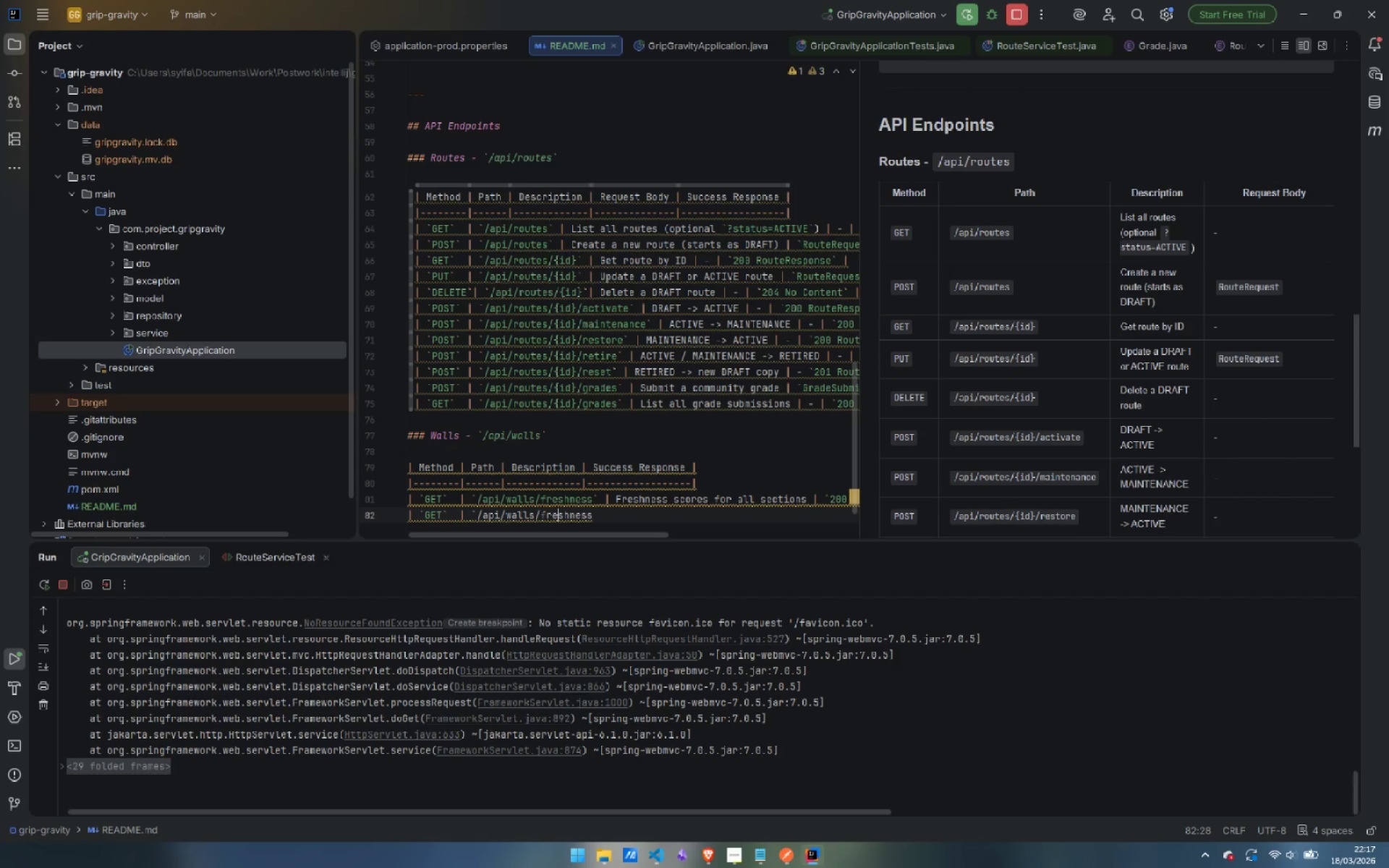 
key(ArrowLeft)
 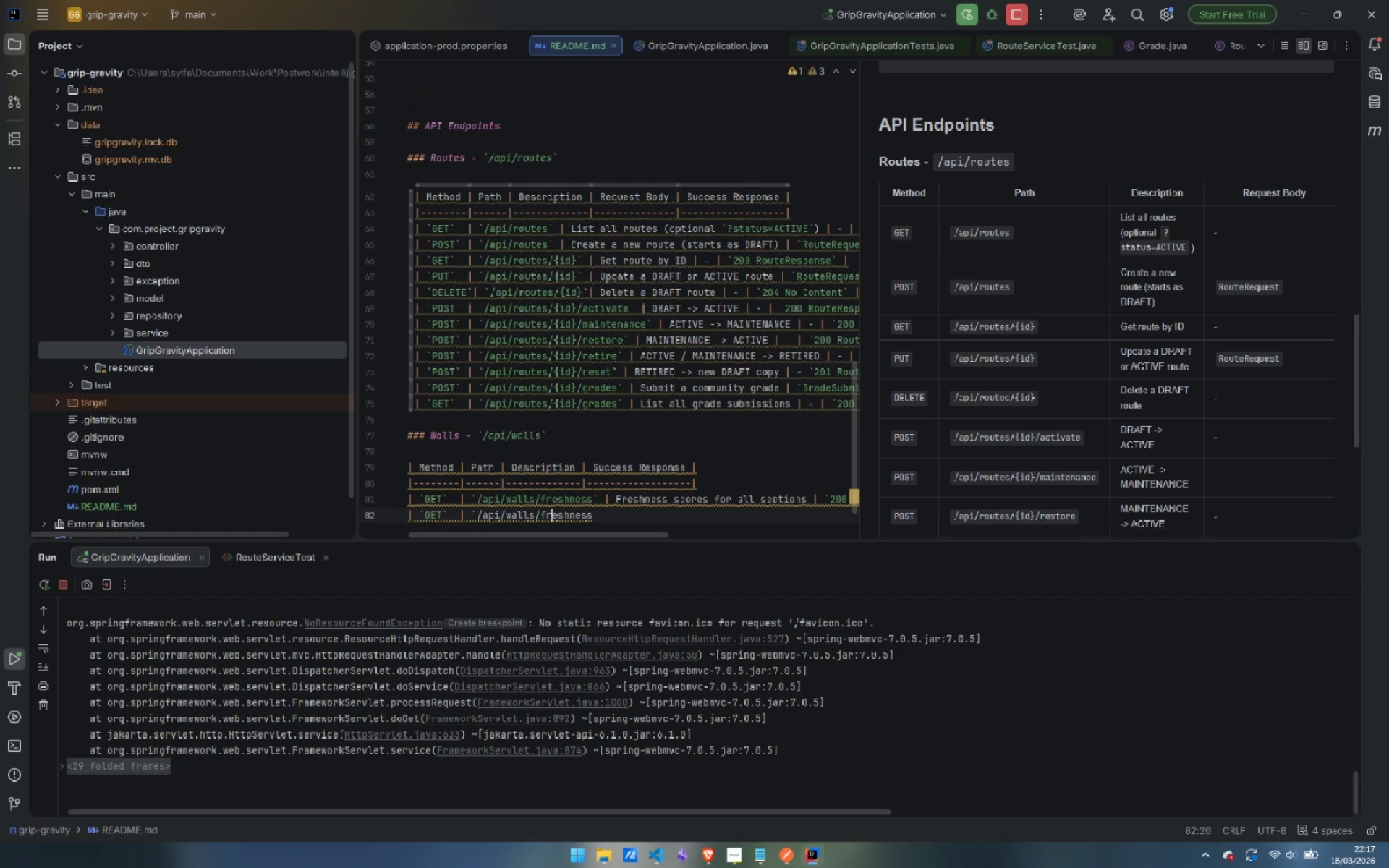 
key(ArrowLeft)
 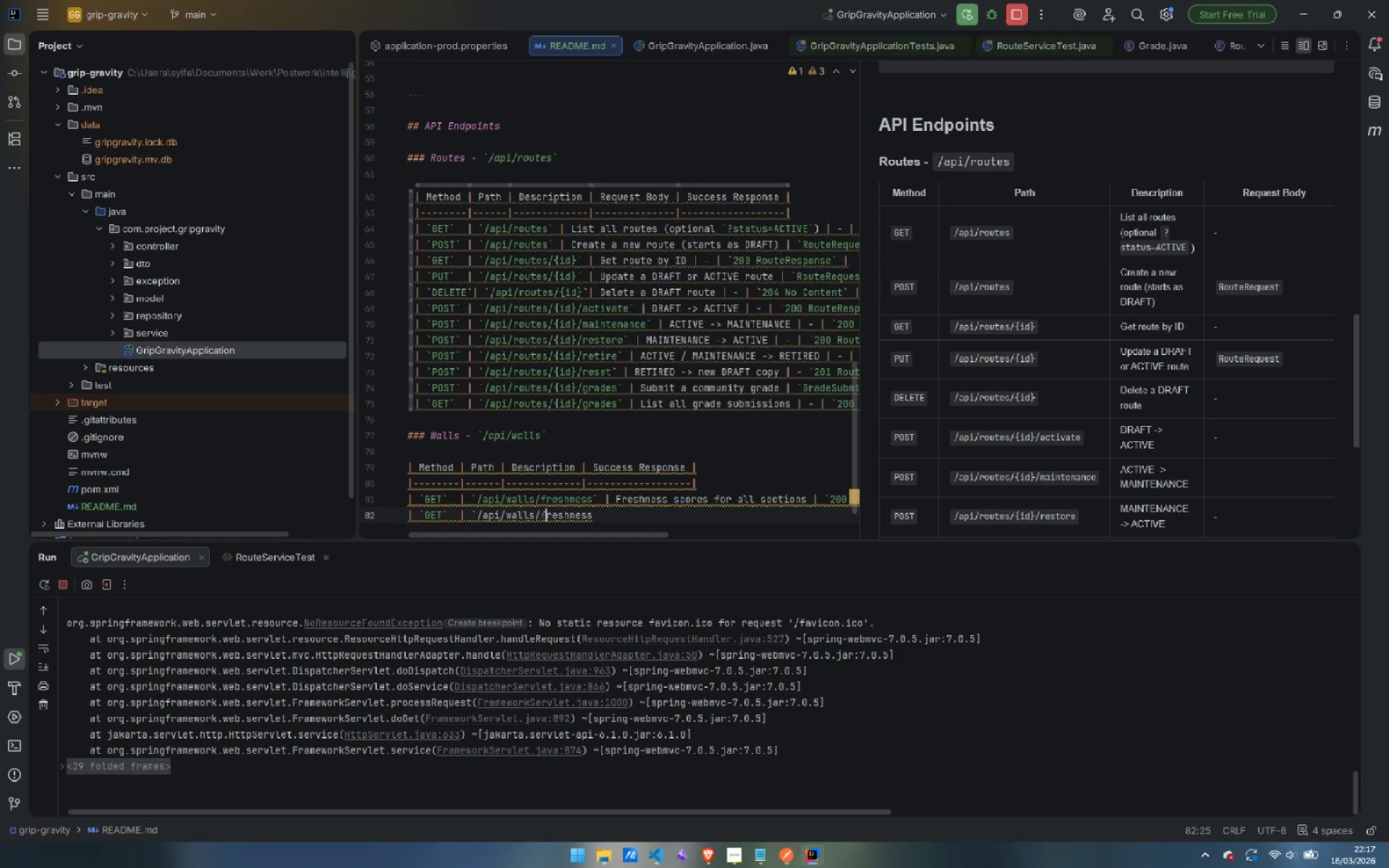 
key(ArrowLeft)
 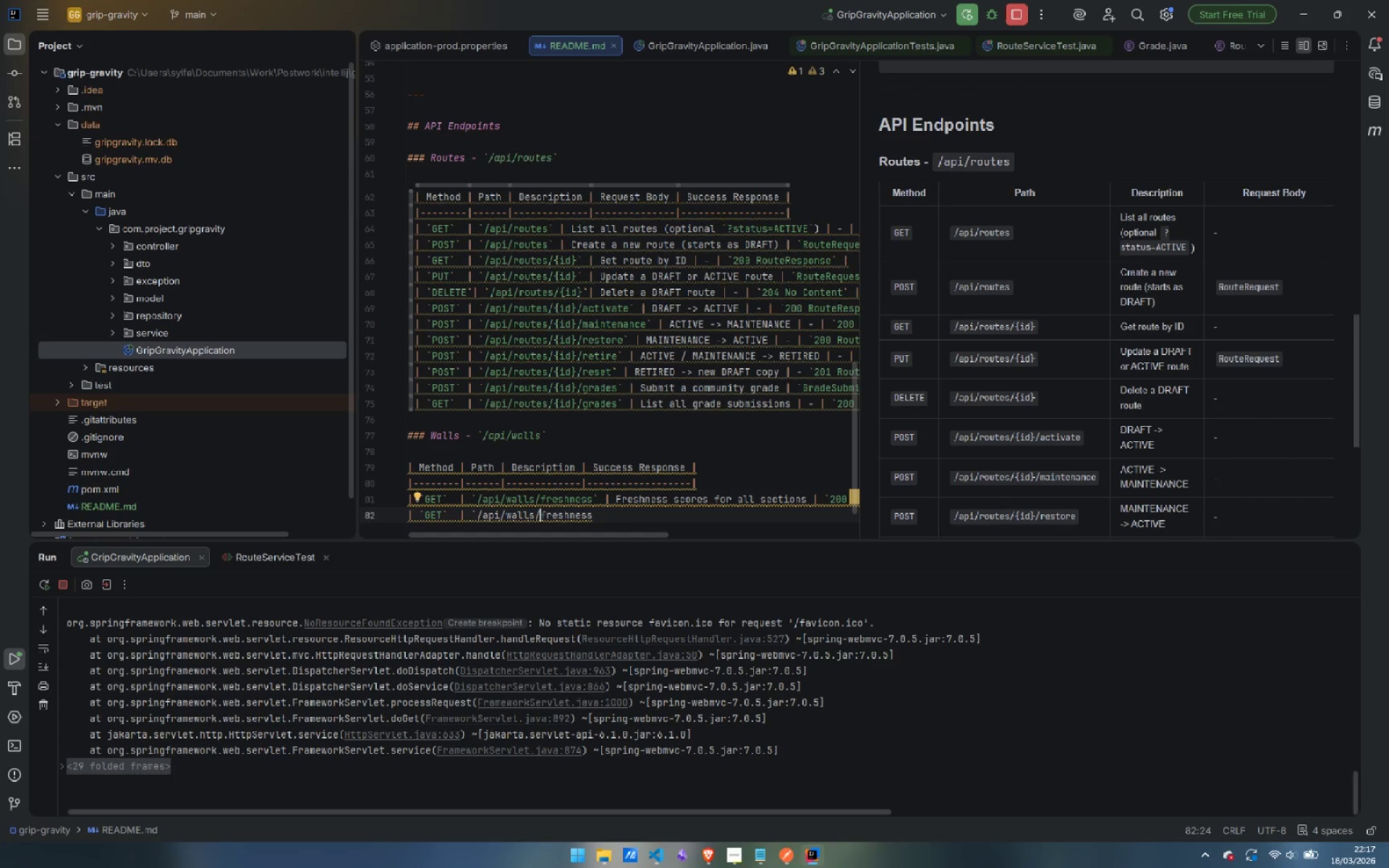 
key(Shift+BracketLeft)
 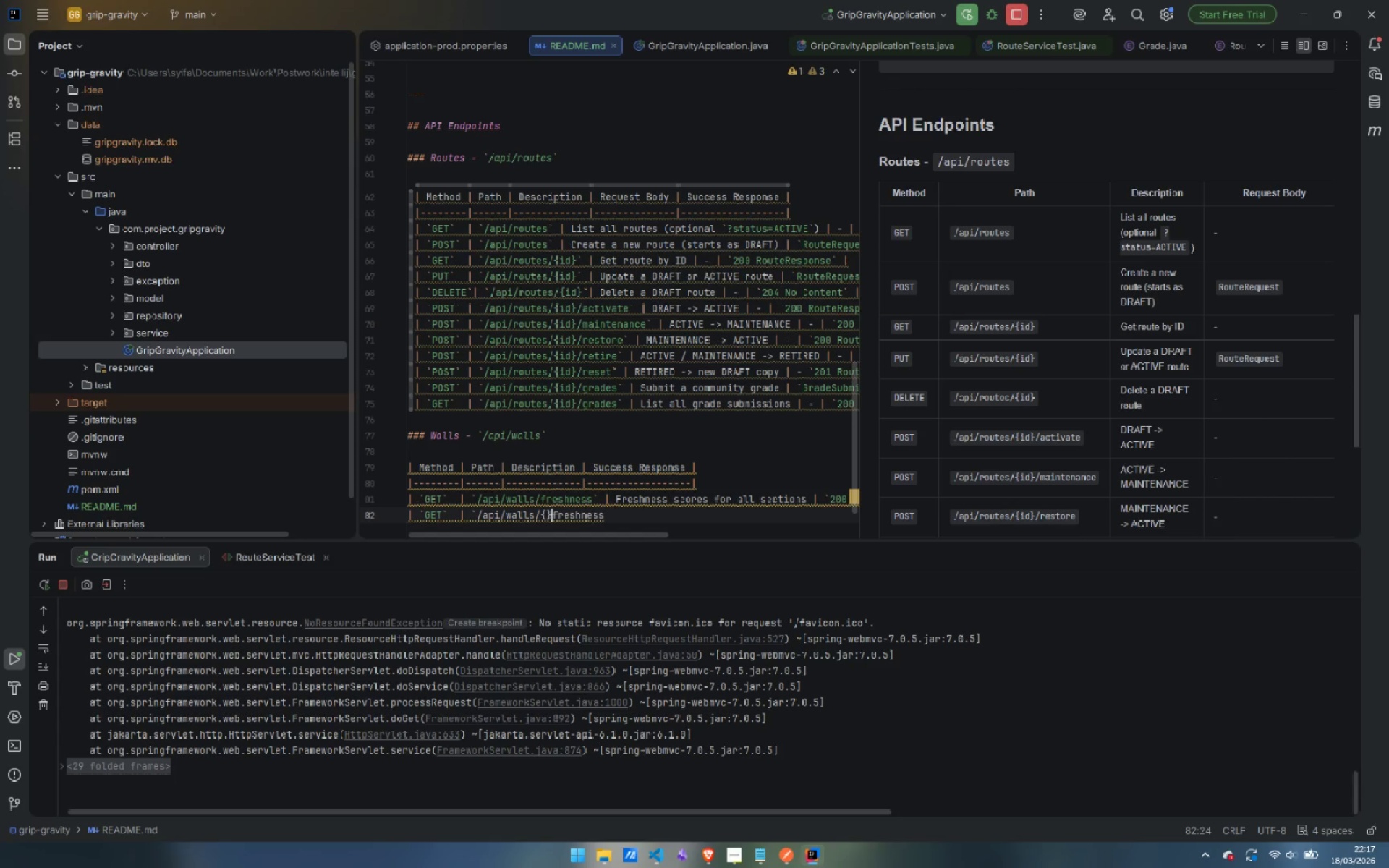 
key(Shift+BracketRight)
 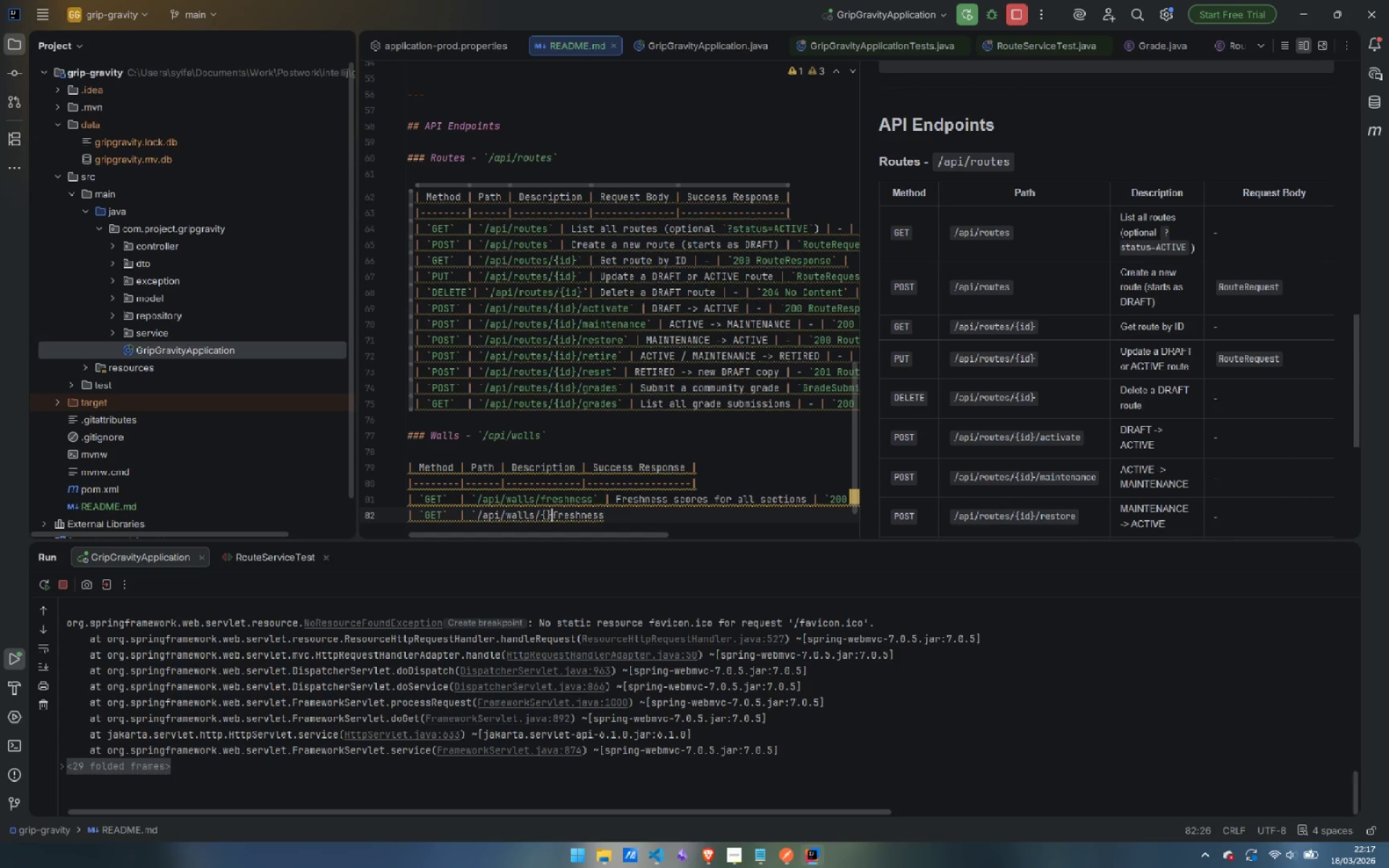 
key(Slash)
 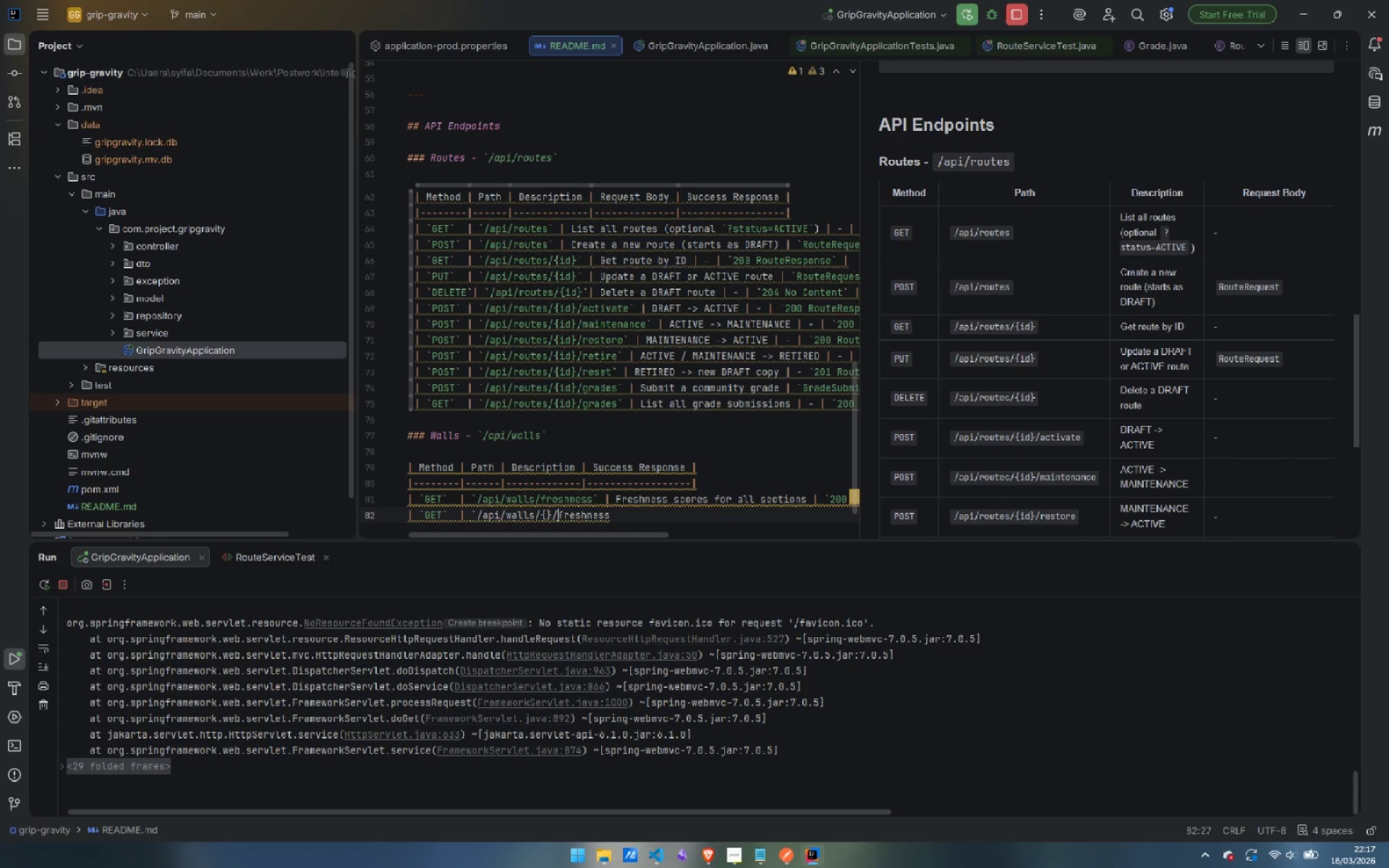 
key(ArrowLeft)
 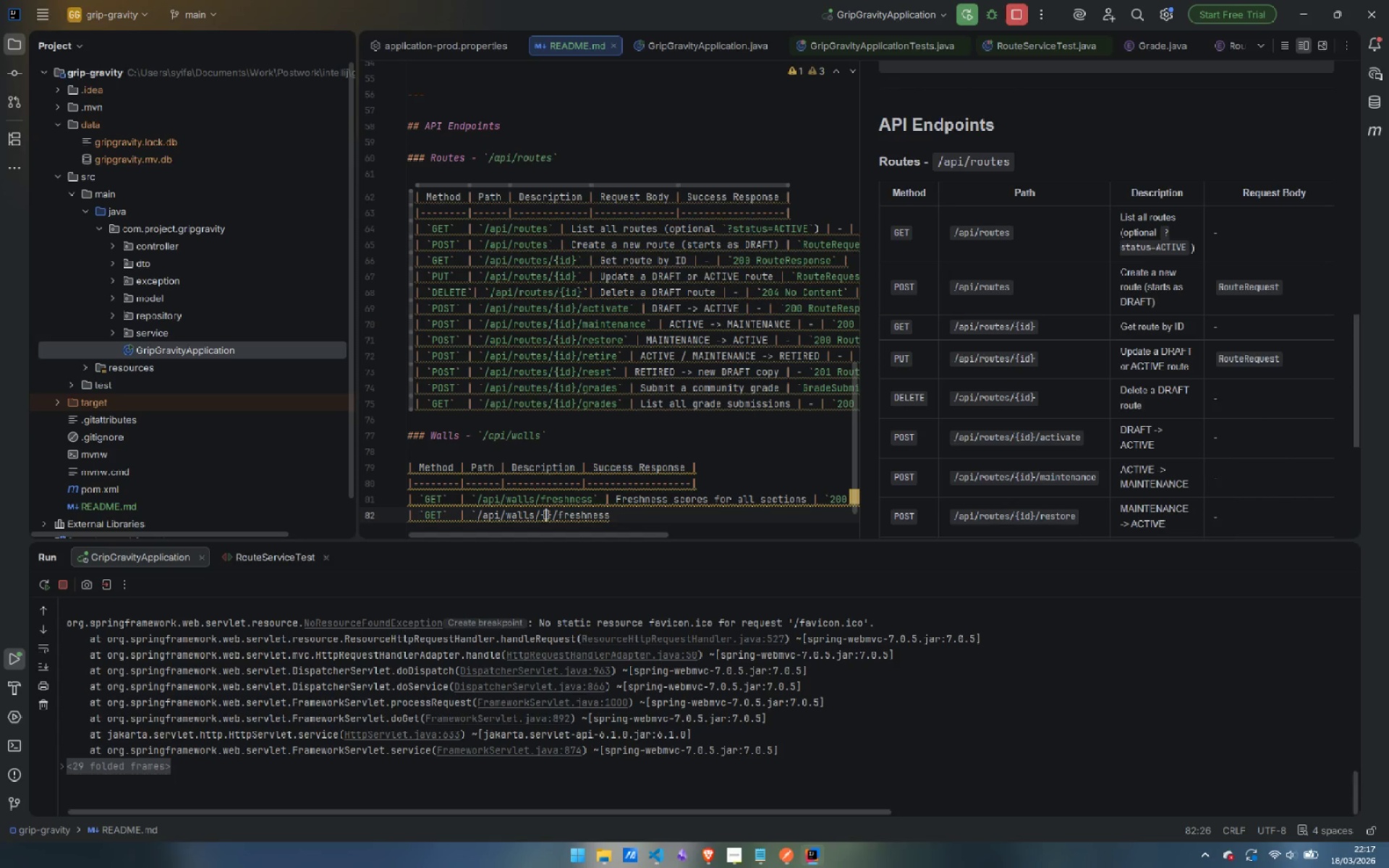 
key(ArrowLeft)
 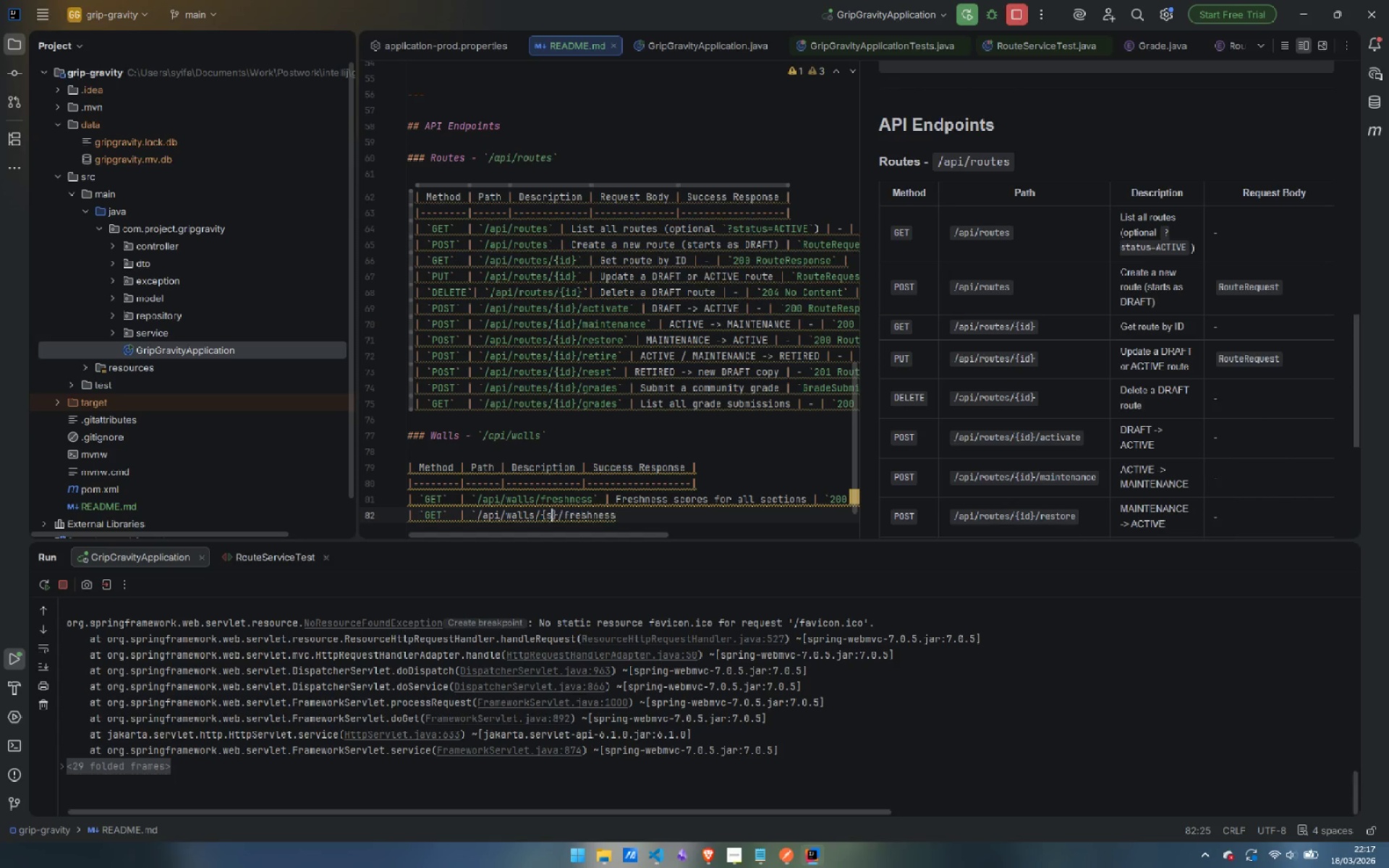 
type(section)
 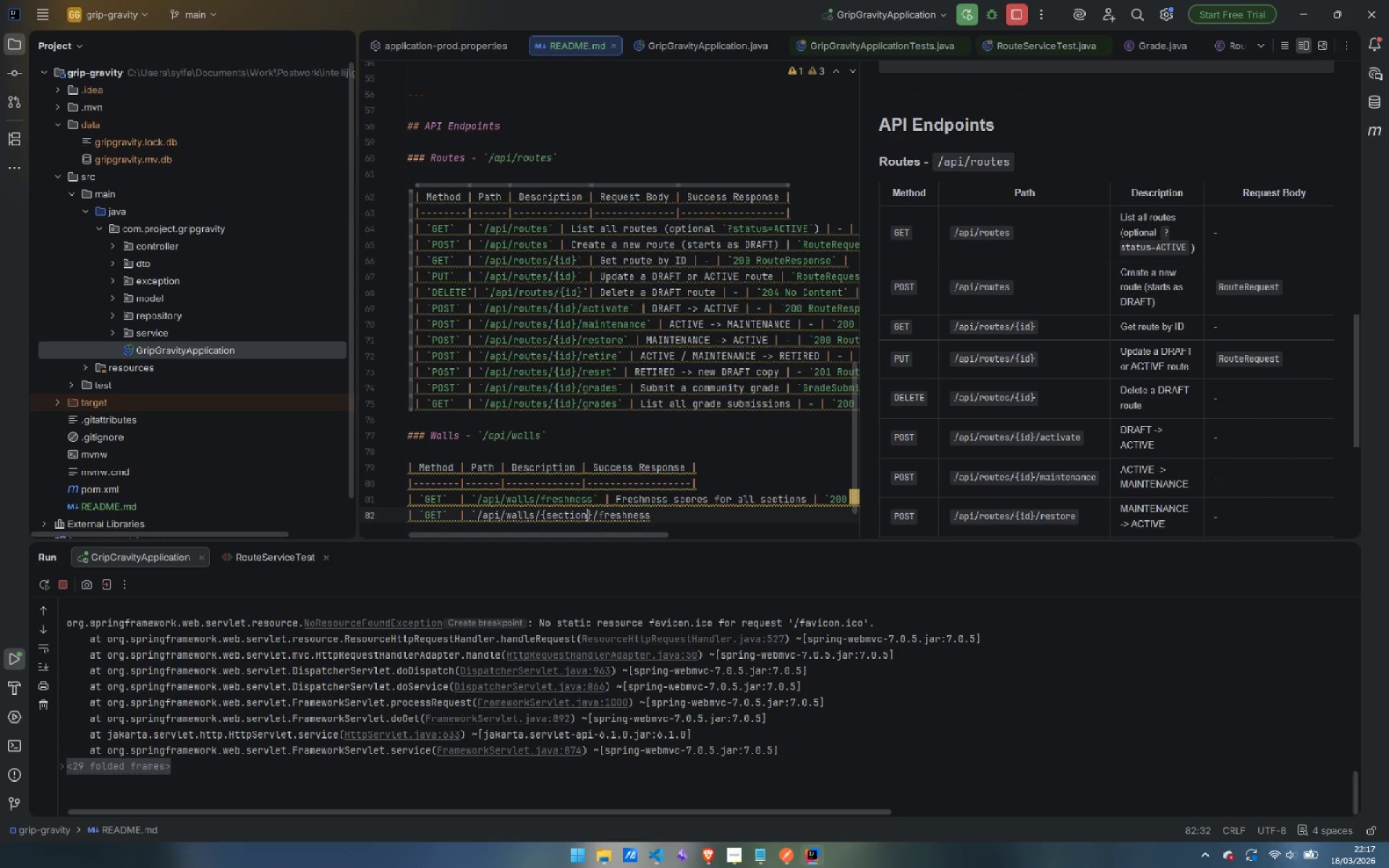 
hold_key(key=ControlLeft, duration=0.73)